 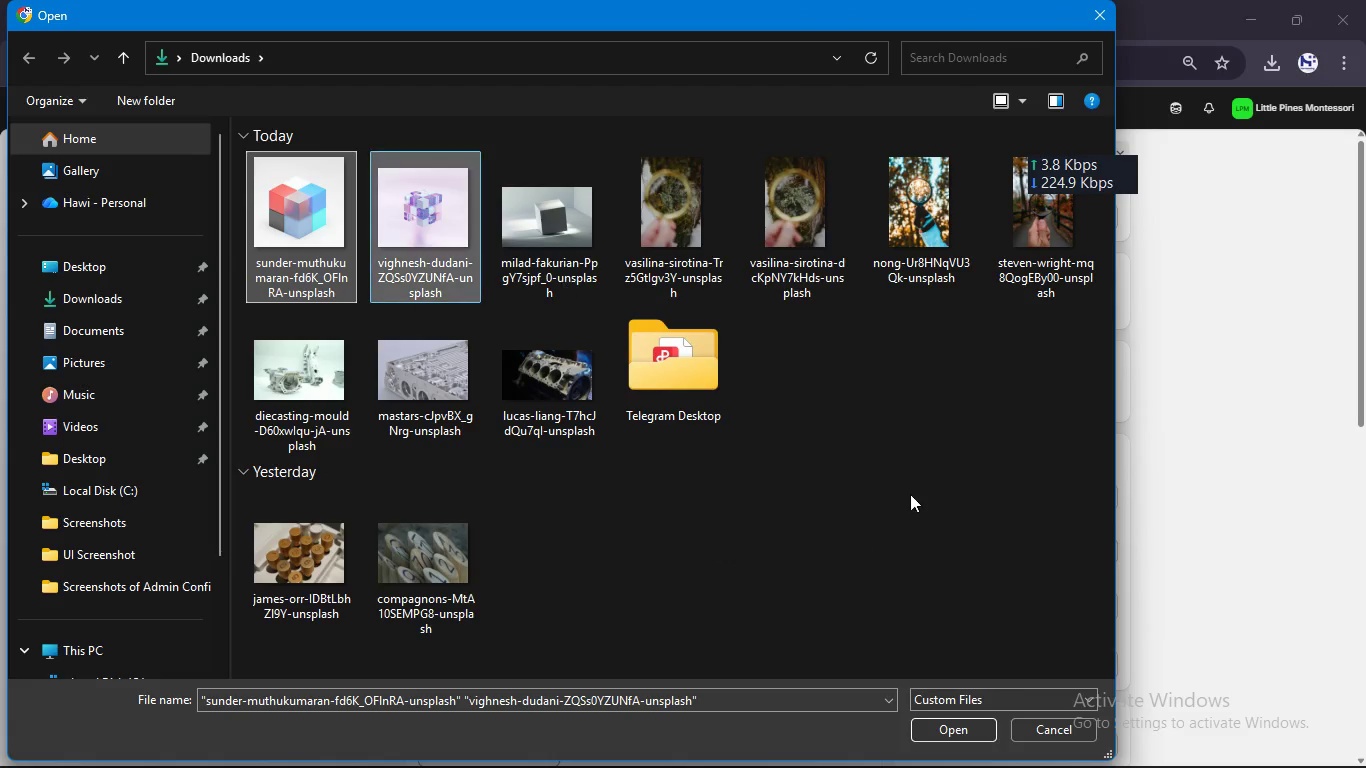 
left_click([942, 730])
 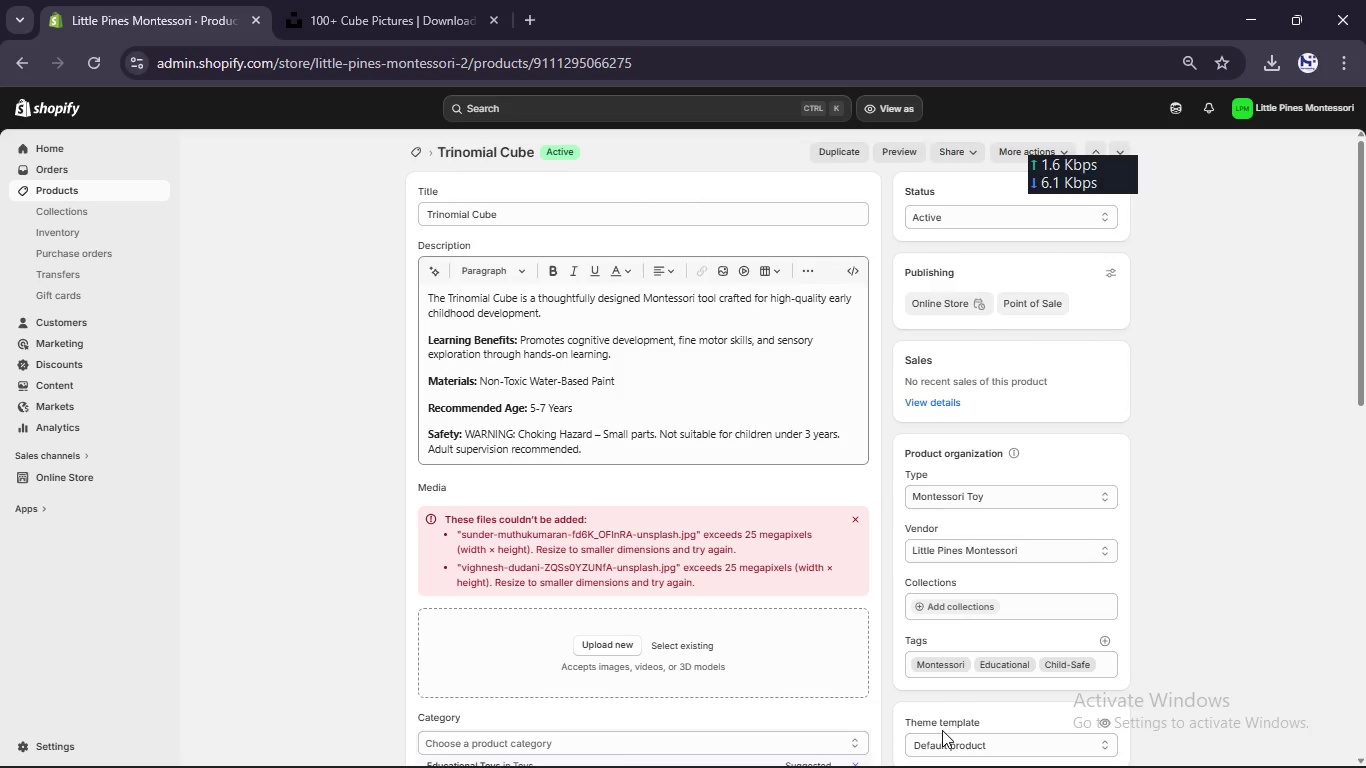 
wait(15.09)
 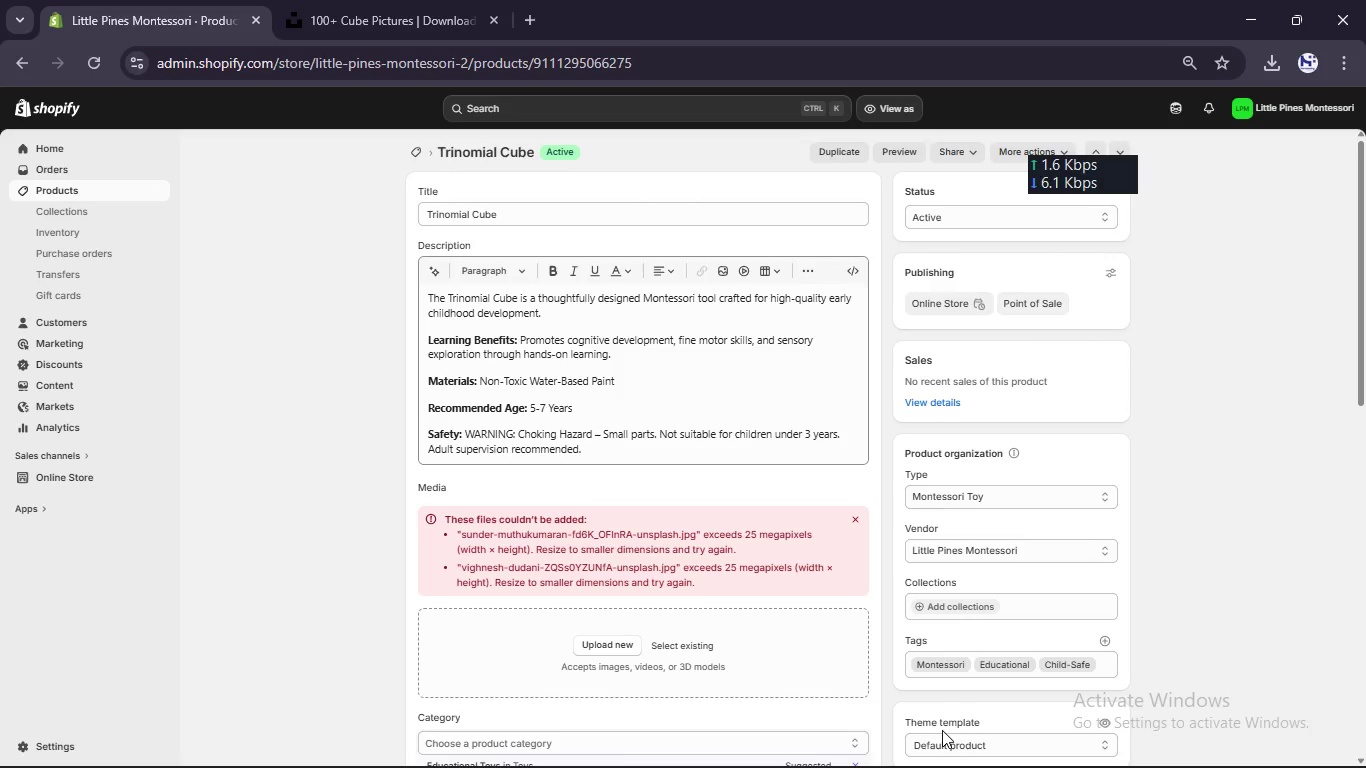 
left_click([600, 652])
 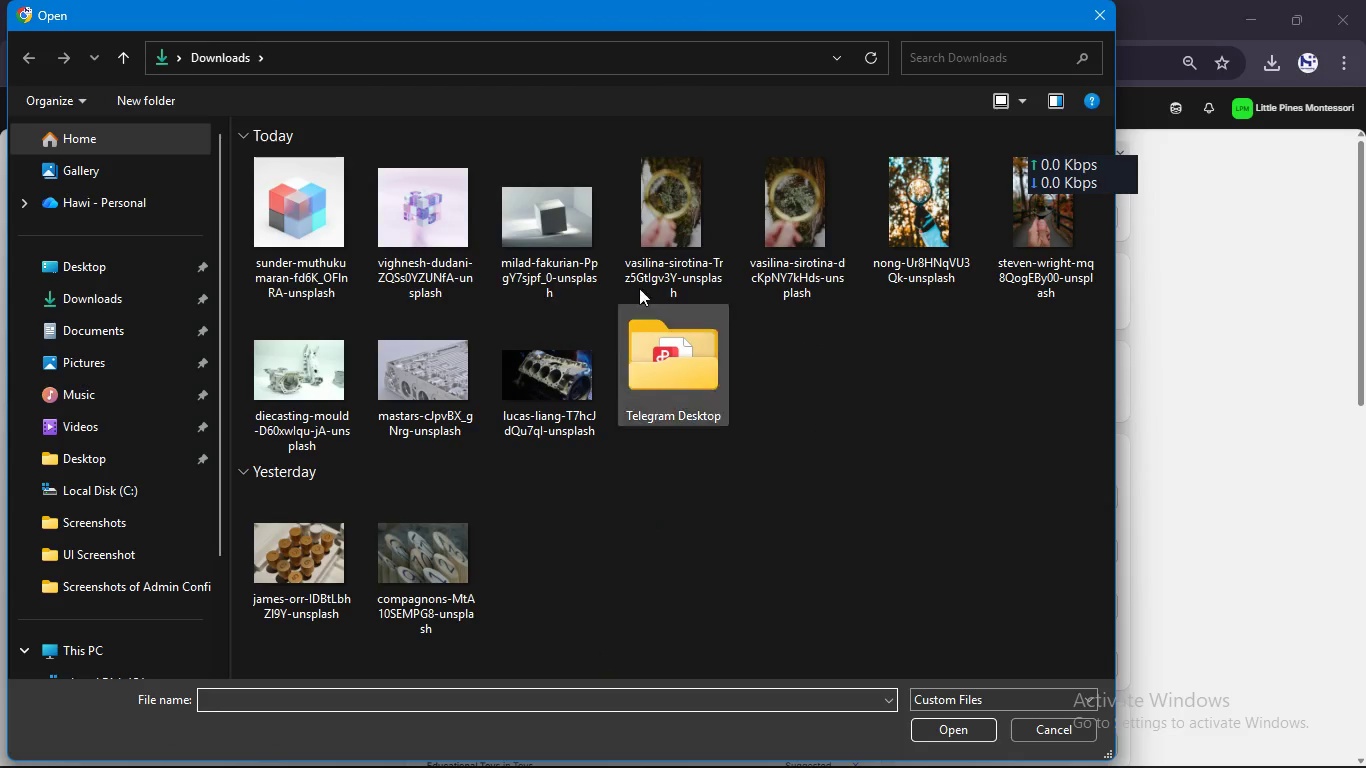 
left_click([479, 199])
 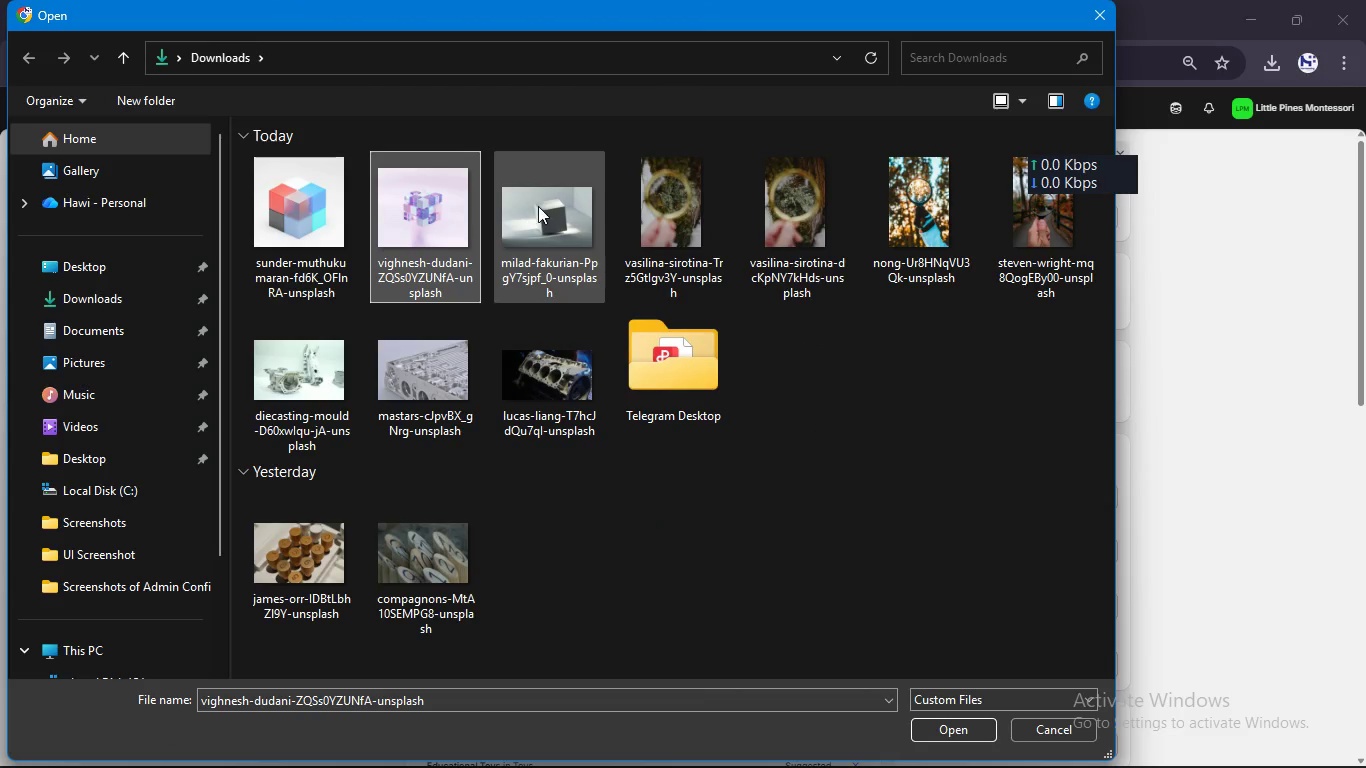 
left_click([538, 206])
 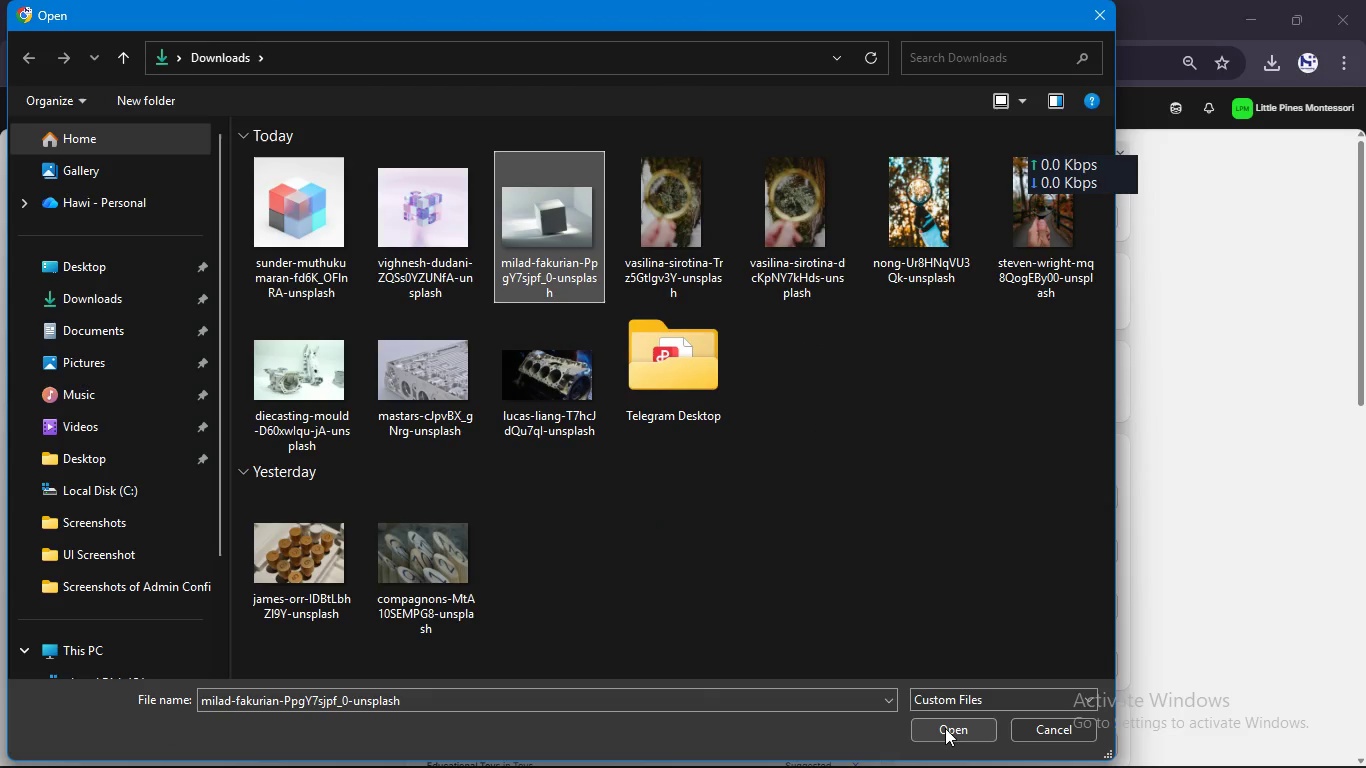 
left_click([945, 728])
 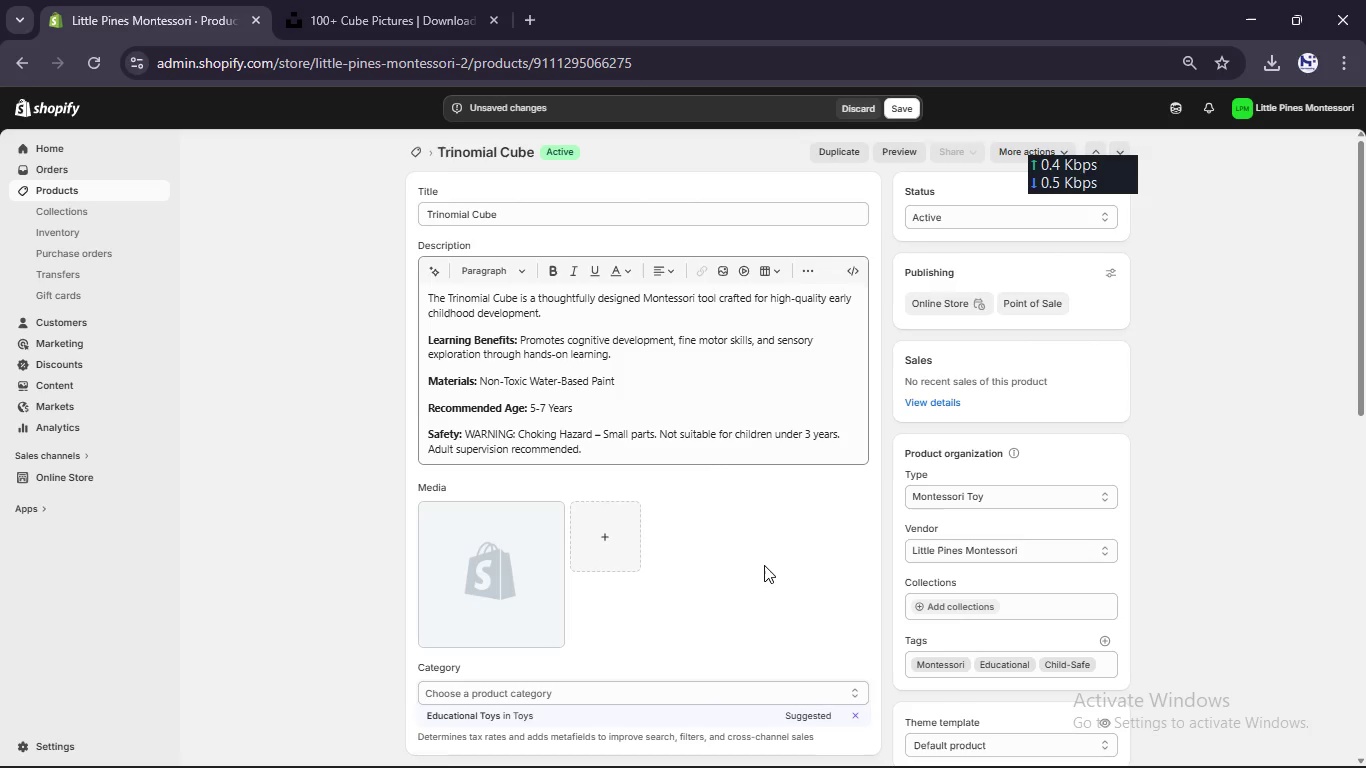 
wait(52.88)
 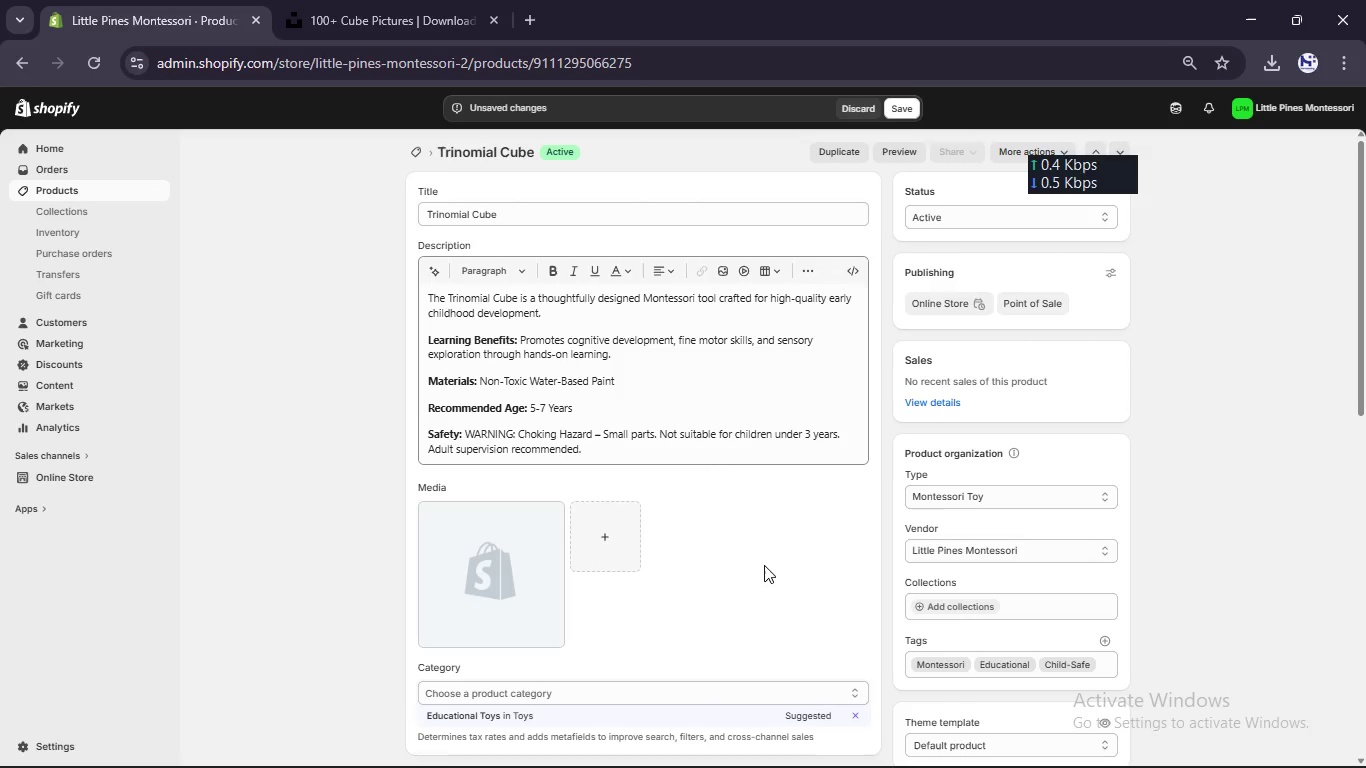 
left_click([539, 560])
 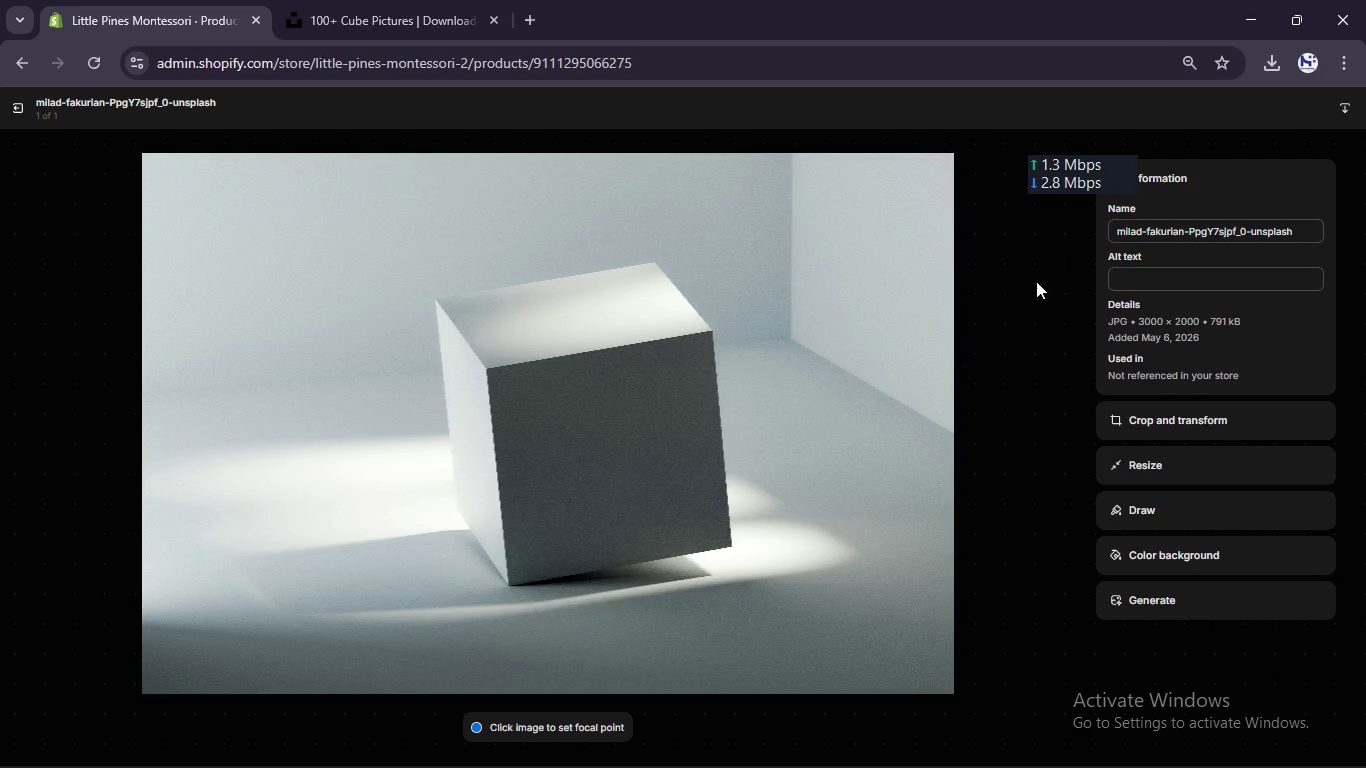 
wait(5.41)
 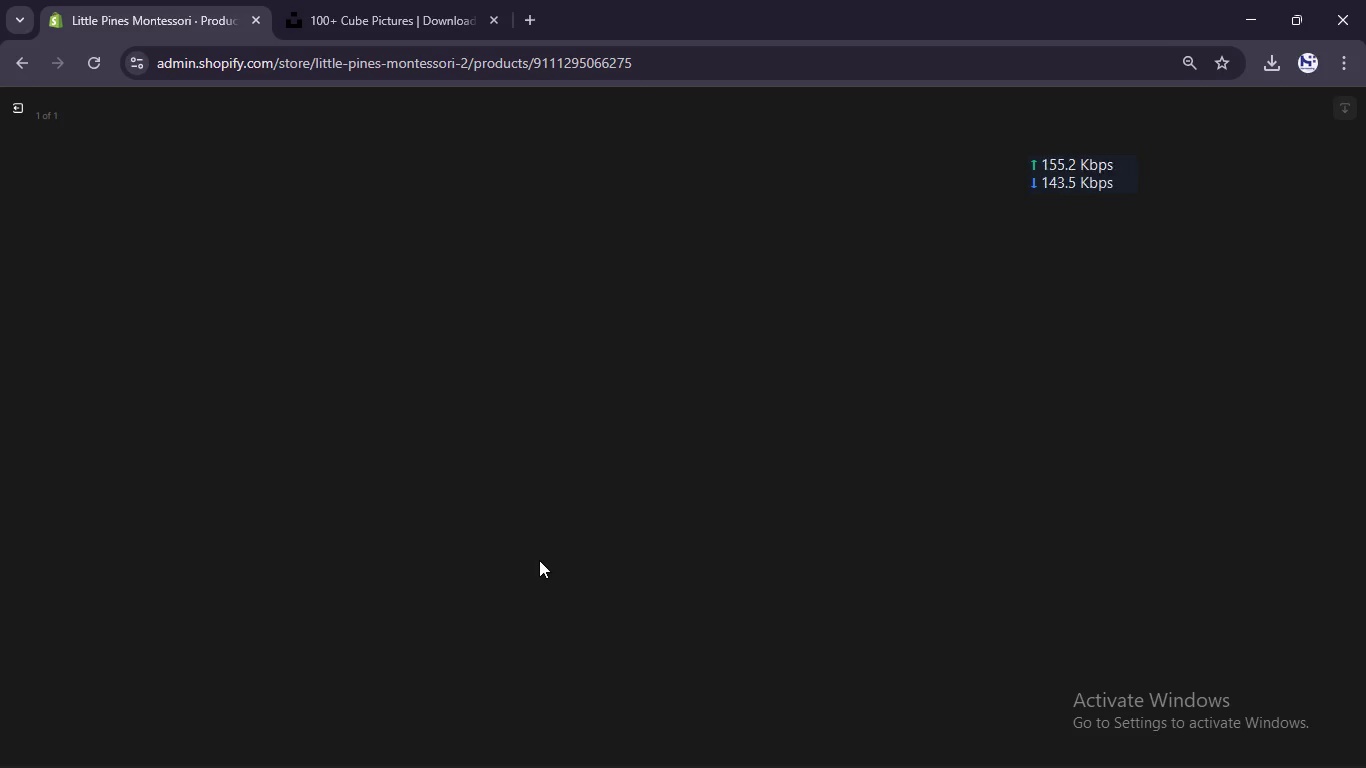 
left_click([1134, 274])
 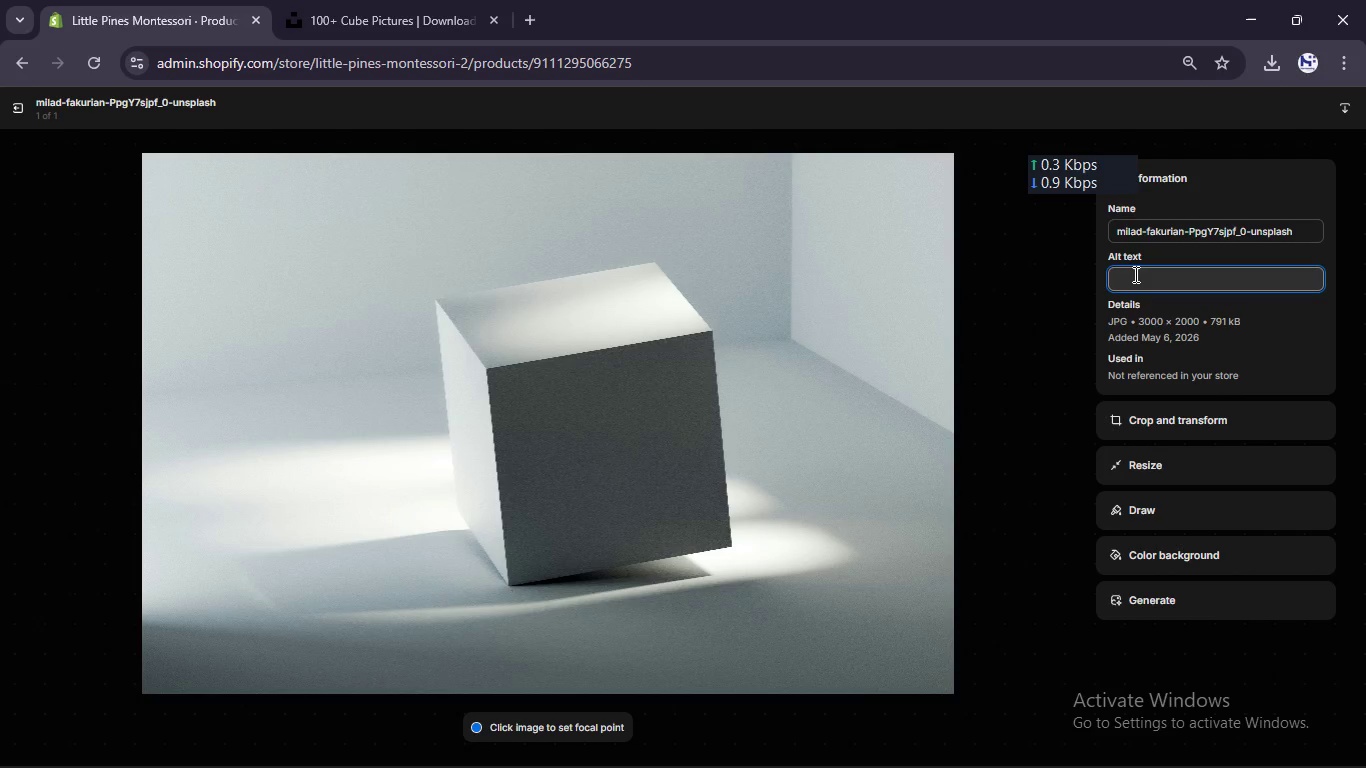 
key(Control+ControlLeft)
 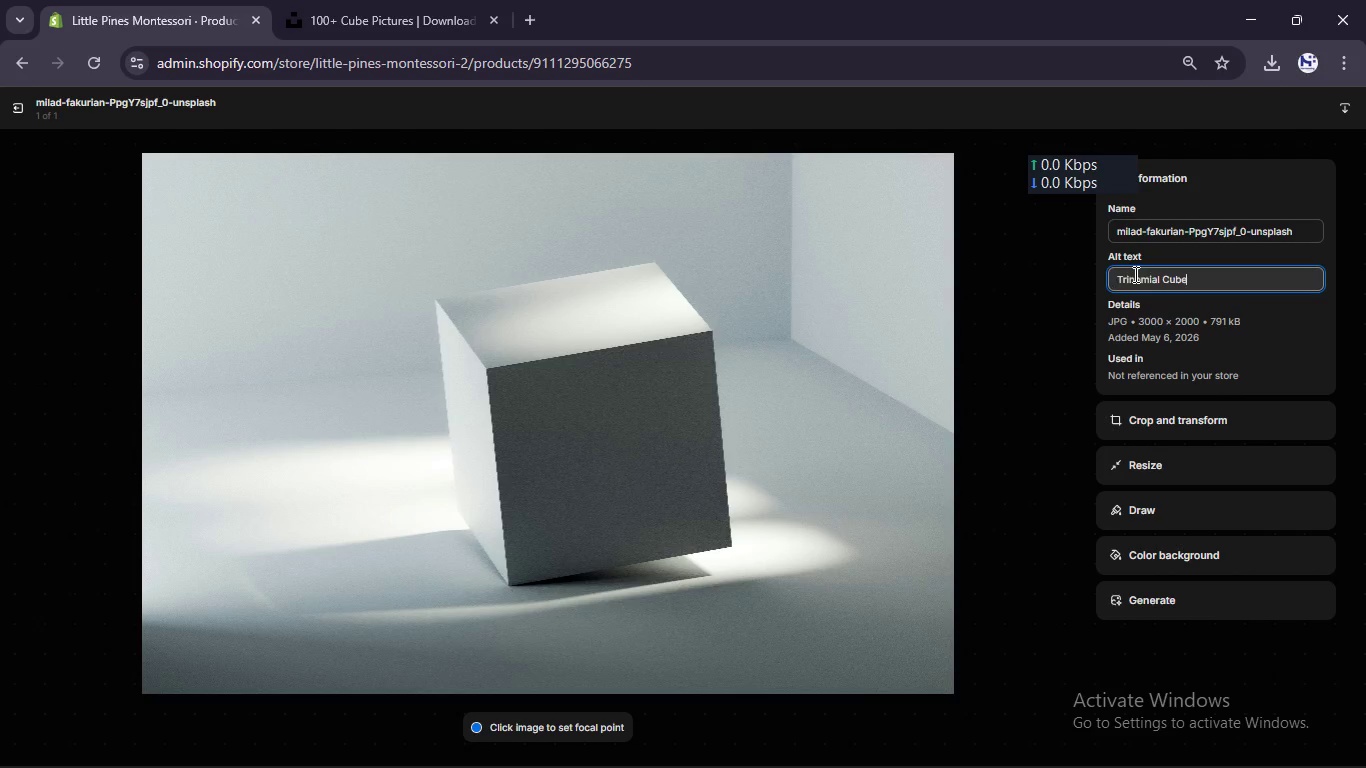 
key(Control+V)
 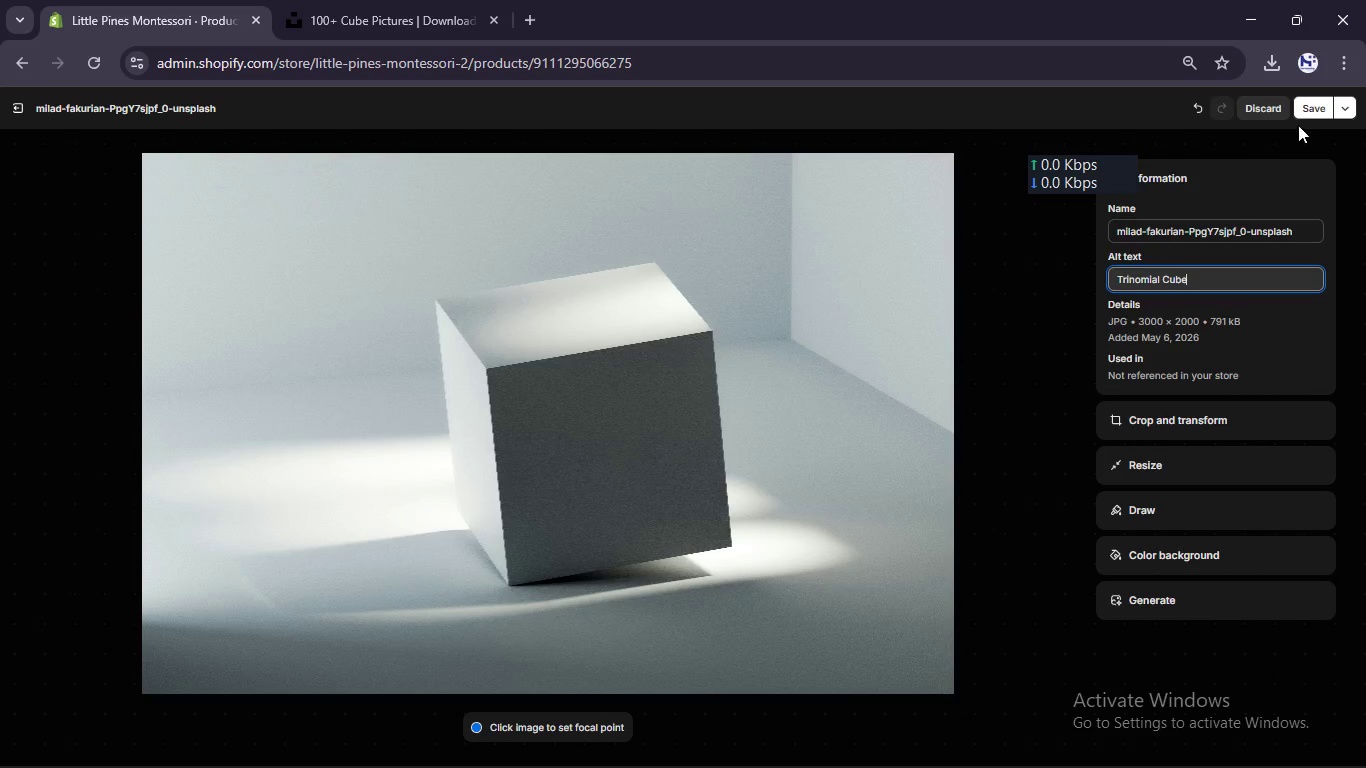 
left_click([1308, 108])
 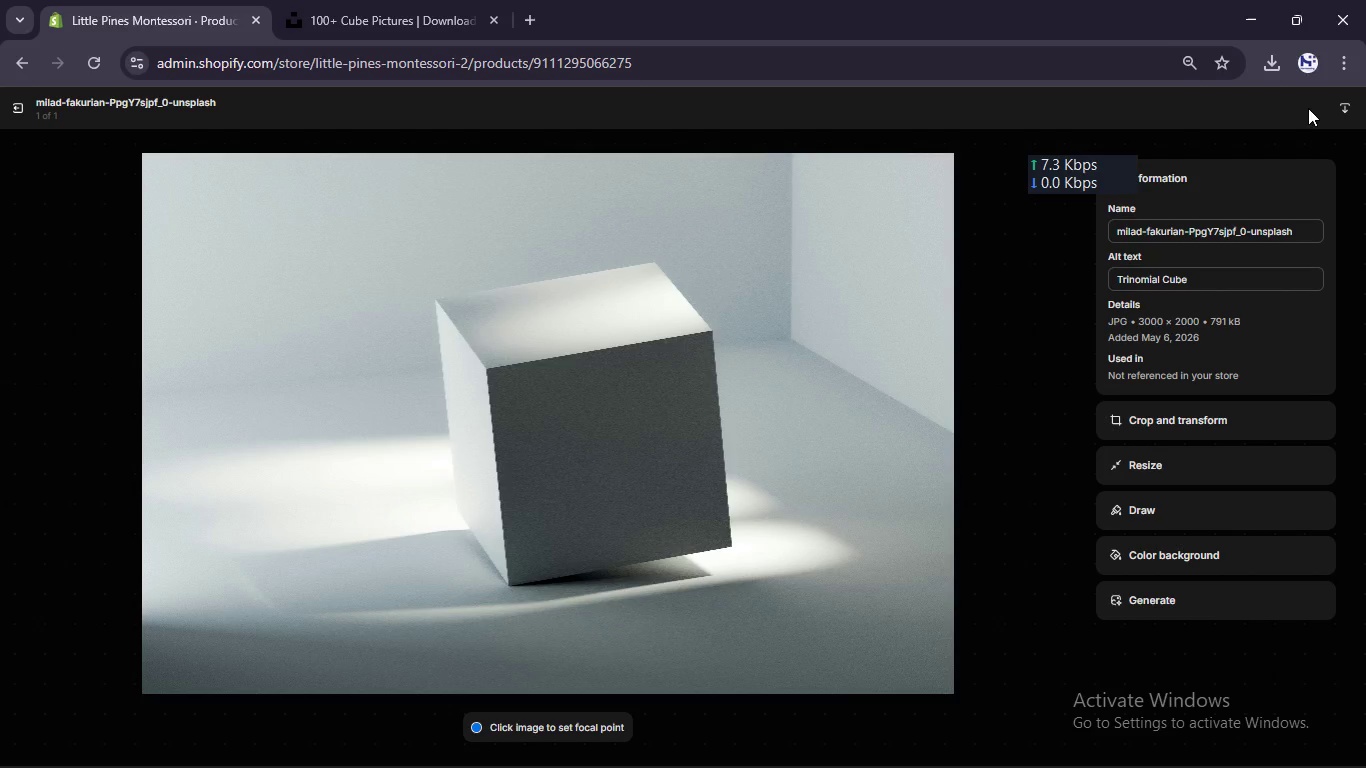 
wait(9.08)
 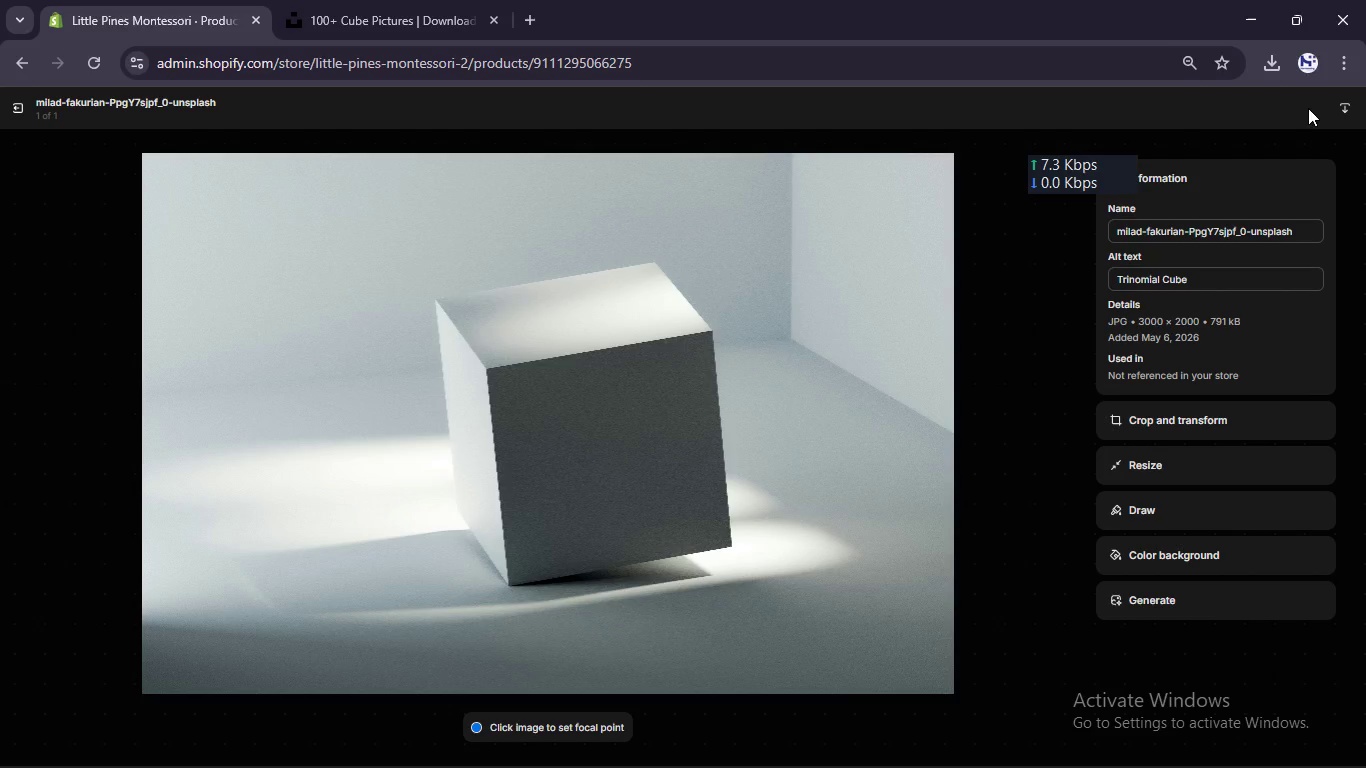 
left_click([12, 108])
 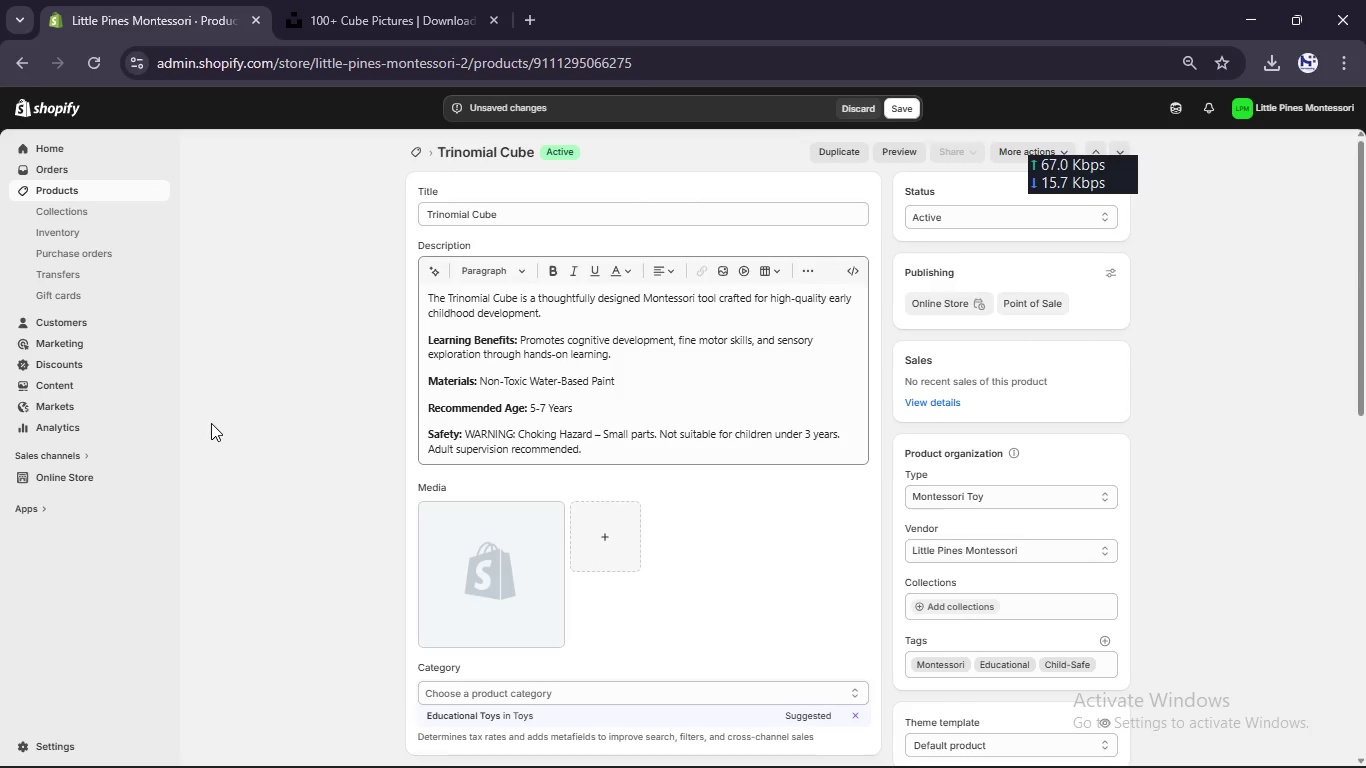 
scroll: coordinate [211, 423], scroll_direction: down, amount: 2.0
 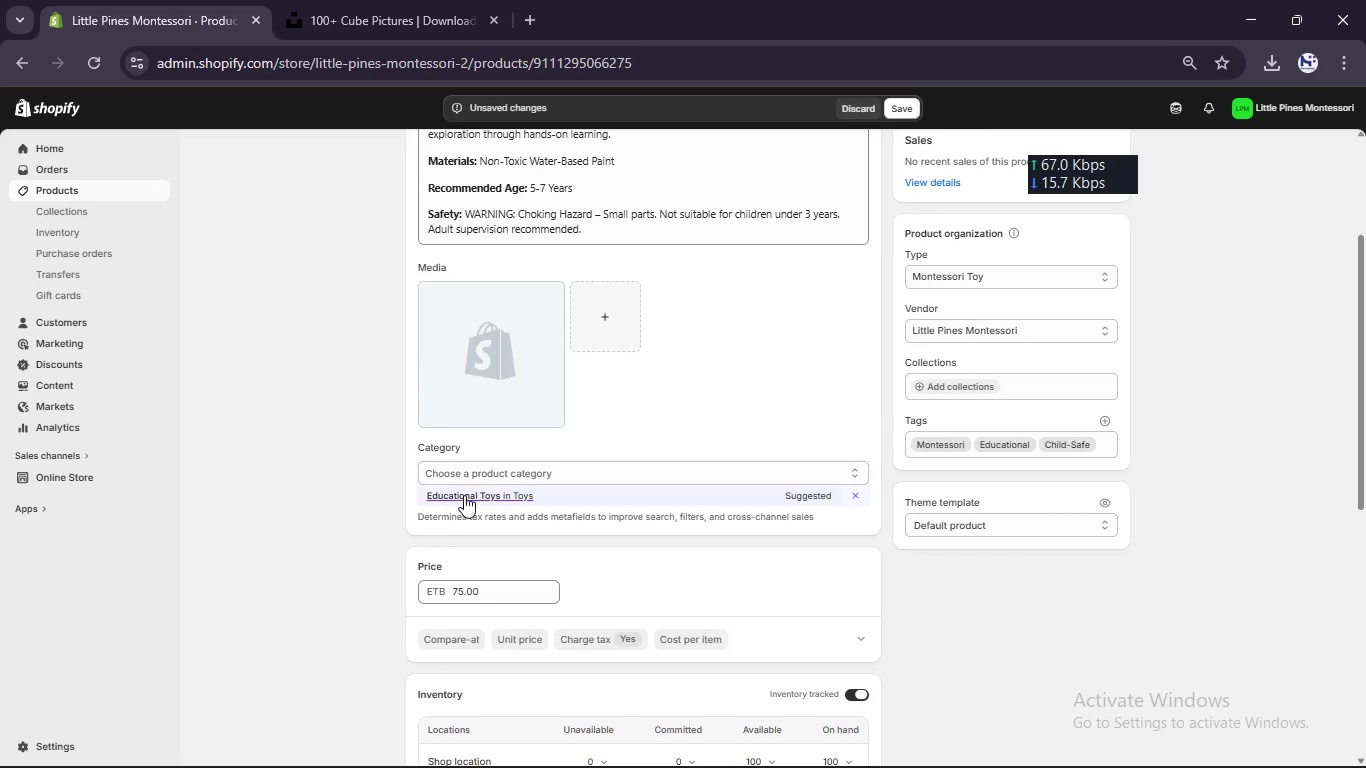 
left_click([468, 493])
 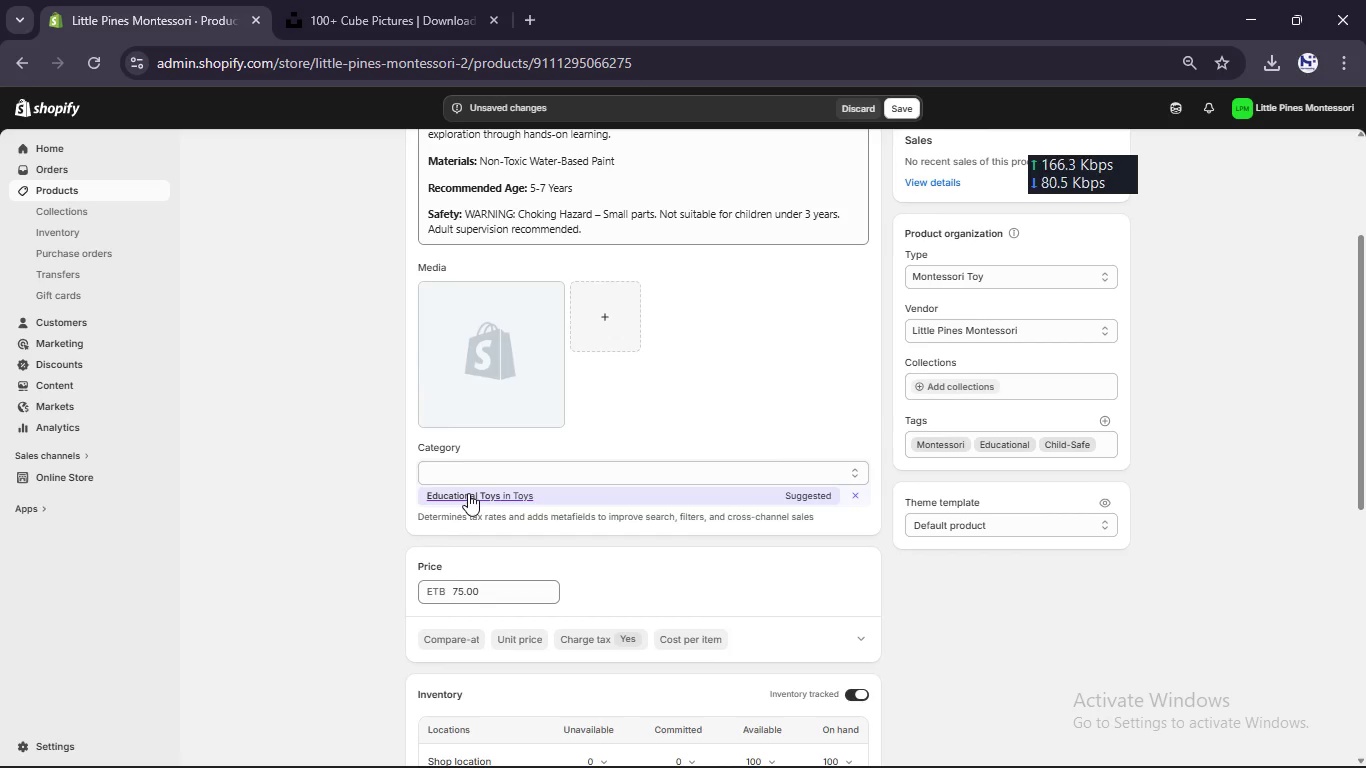 
scroll: coordinate [468, 493], scroll_direction: down, amount: 5.0
 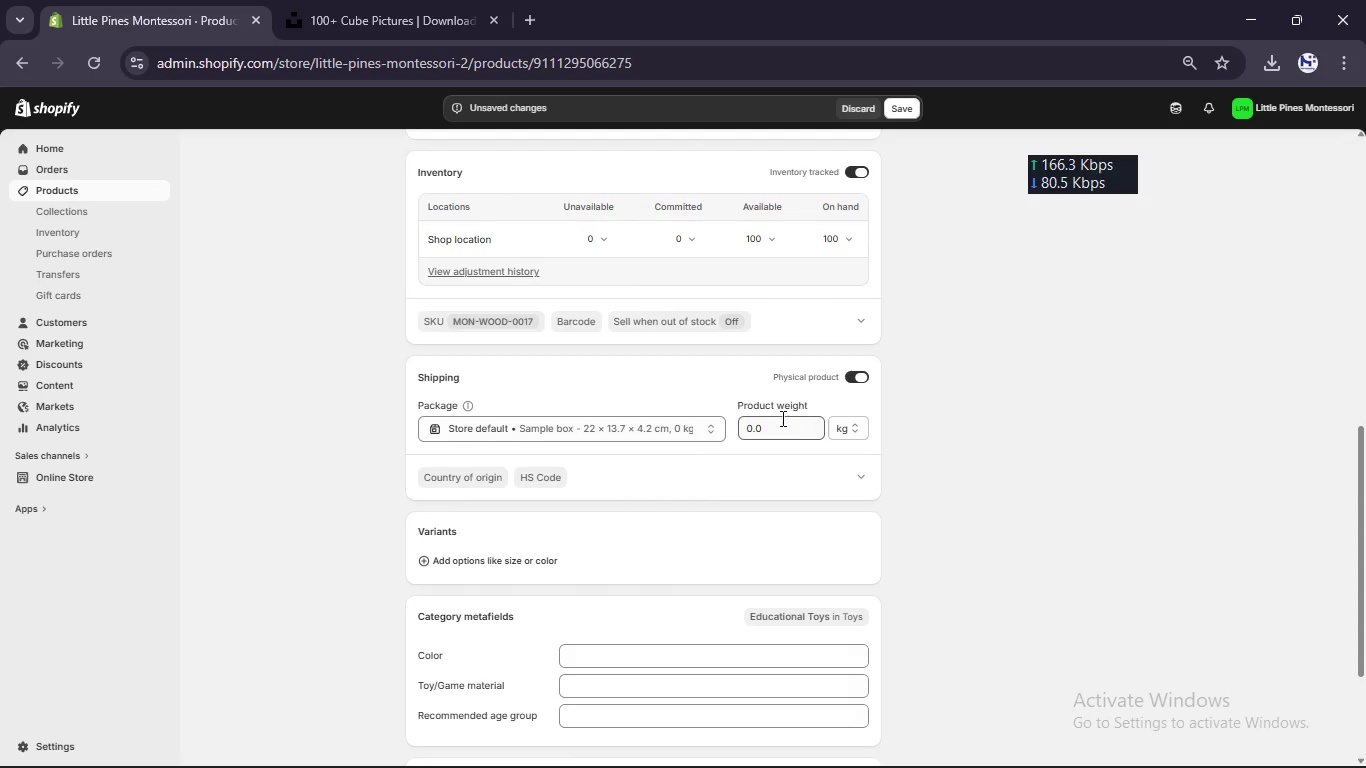 
left_click([775, 424])
 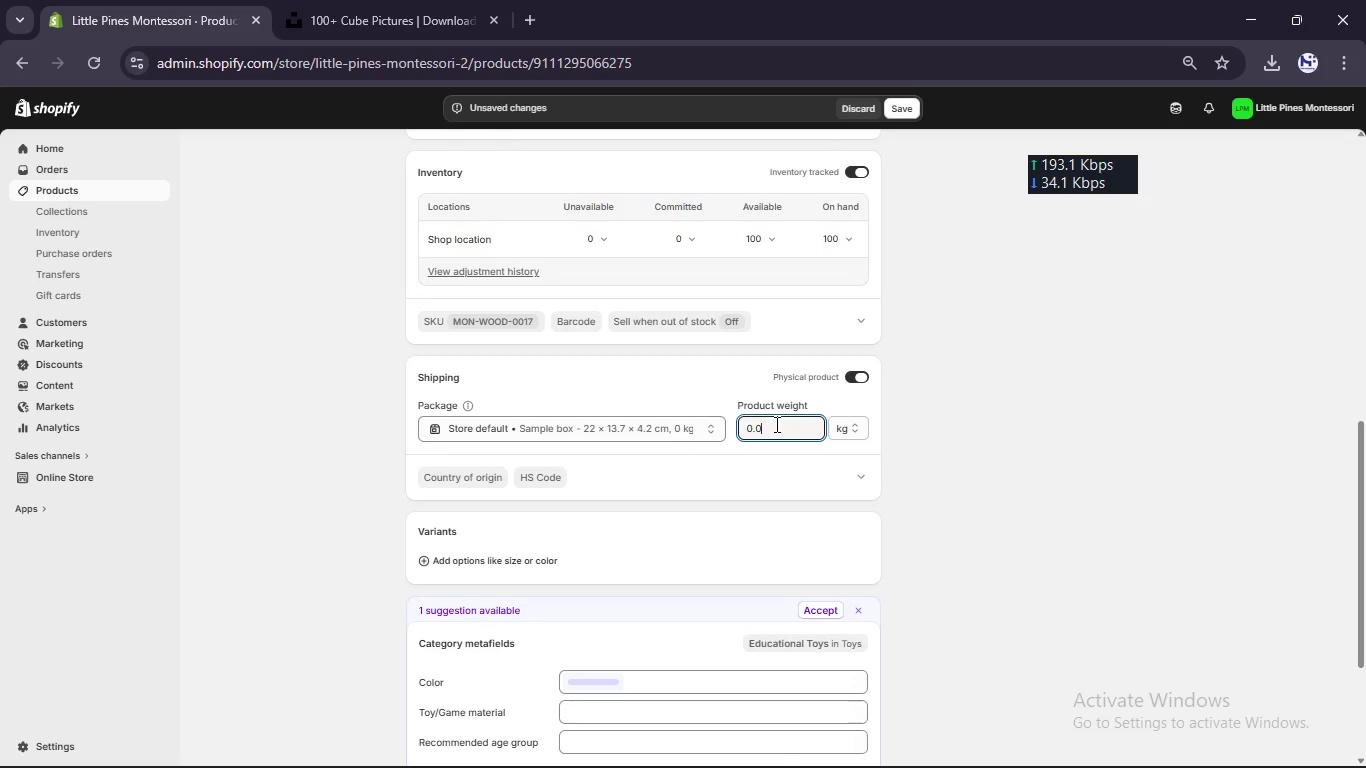 
key(Backspace)
 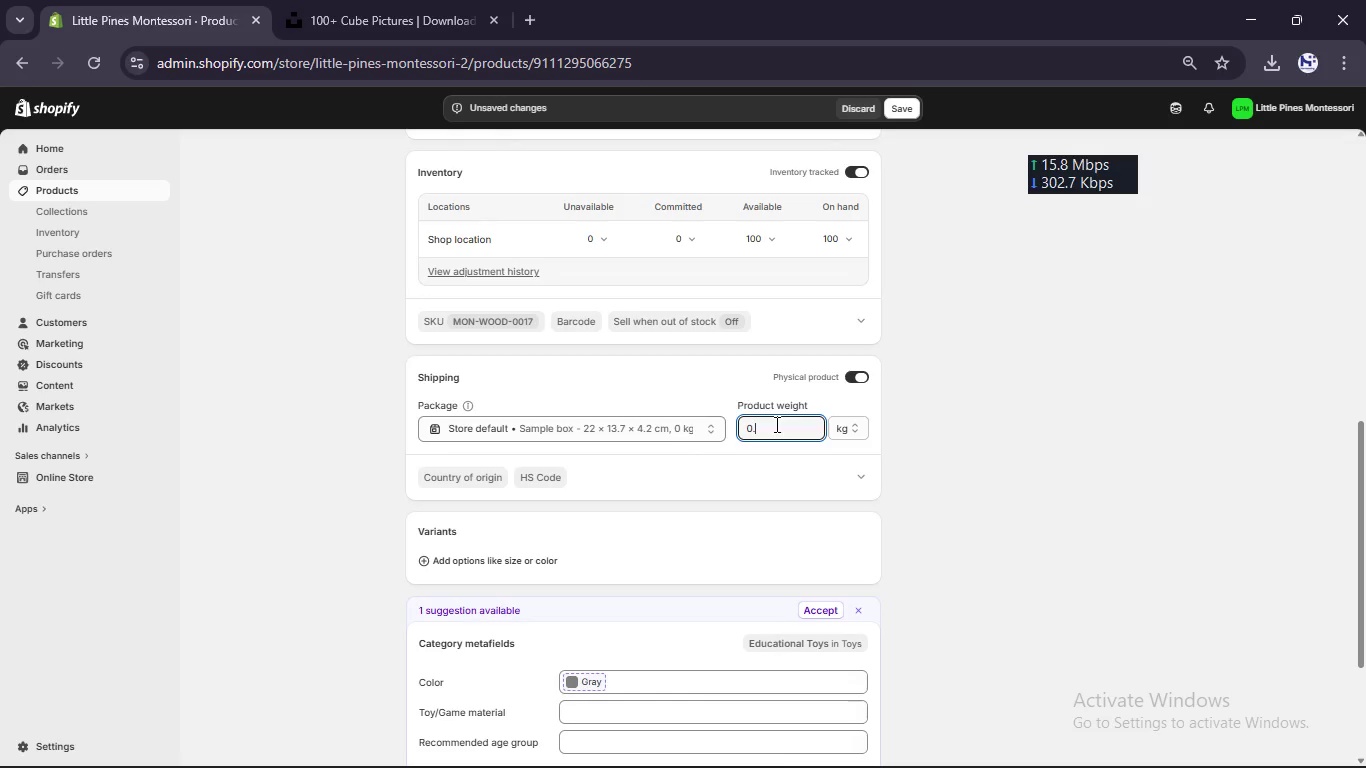 
key(Numpad5)
 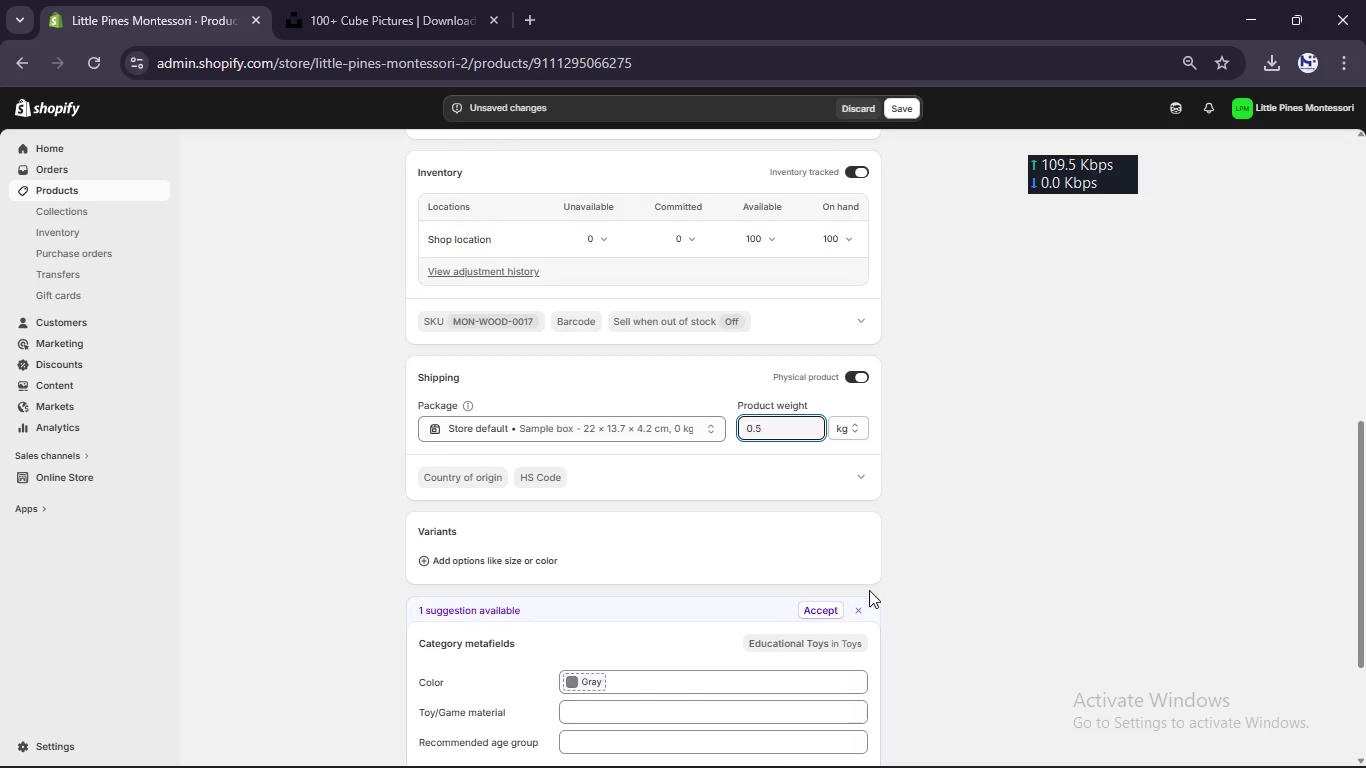 
left_click([821, 603])
 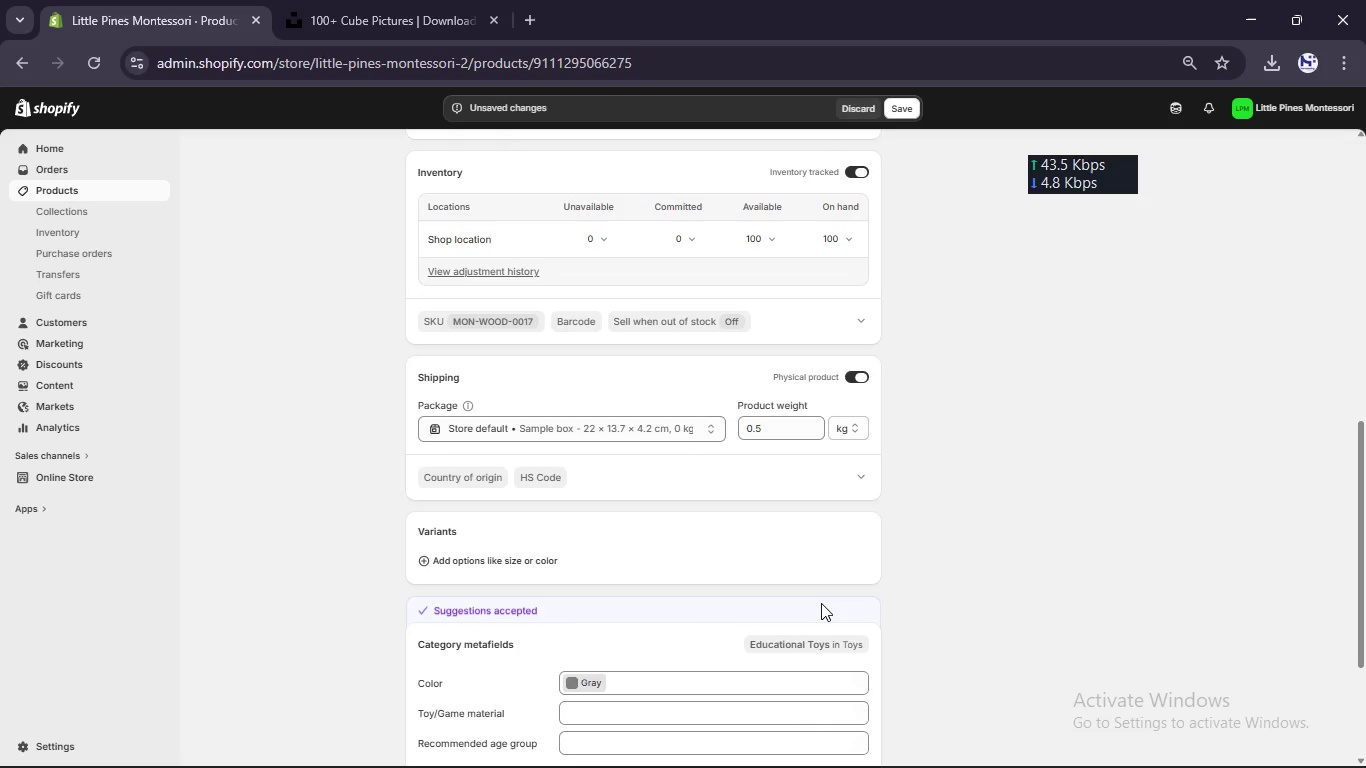 
scroll: coordinate [821, 603], scroll_direction: up, amount: 16.0
 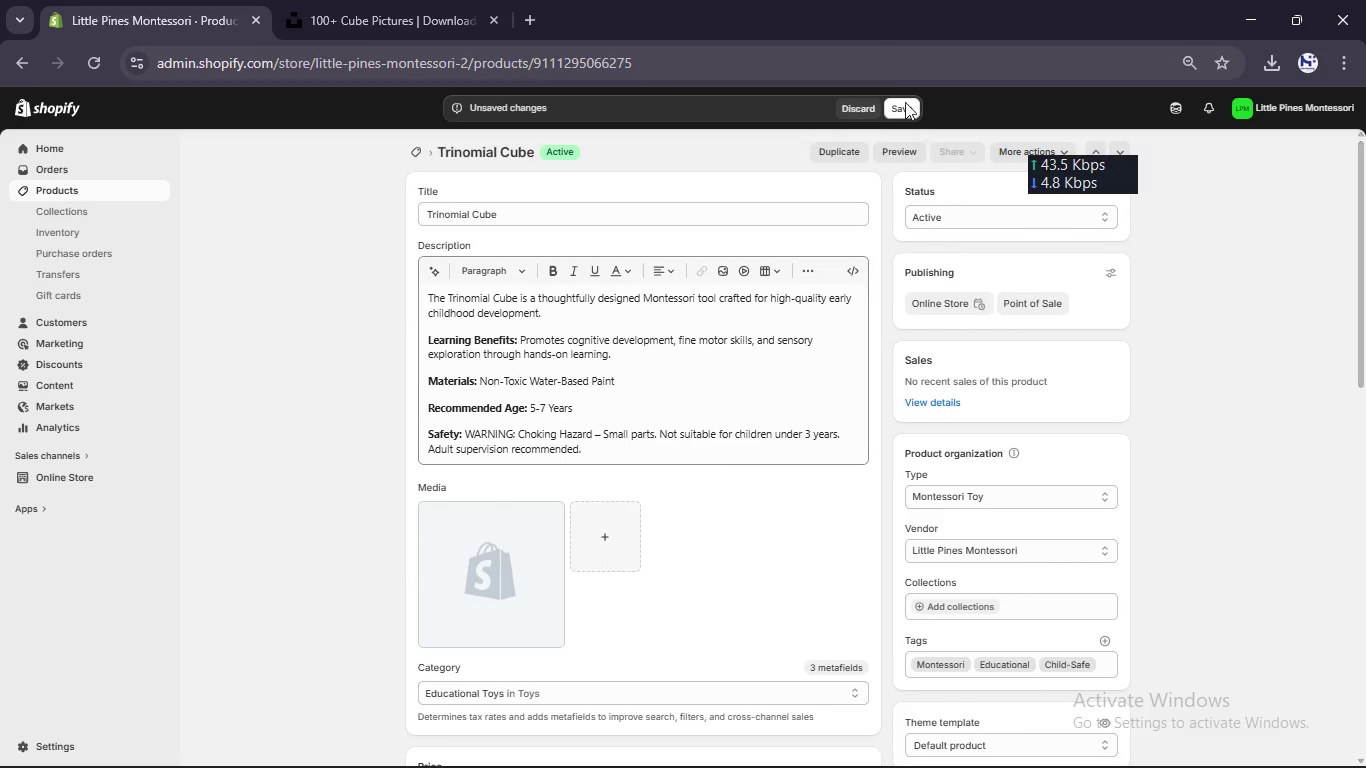 
left_click([912, 117])
 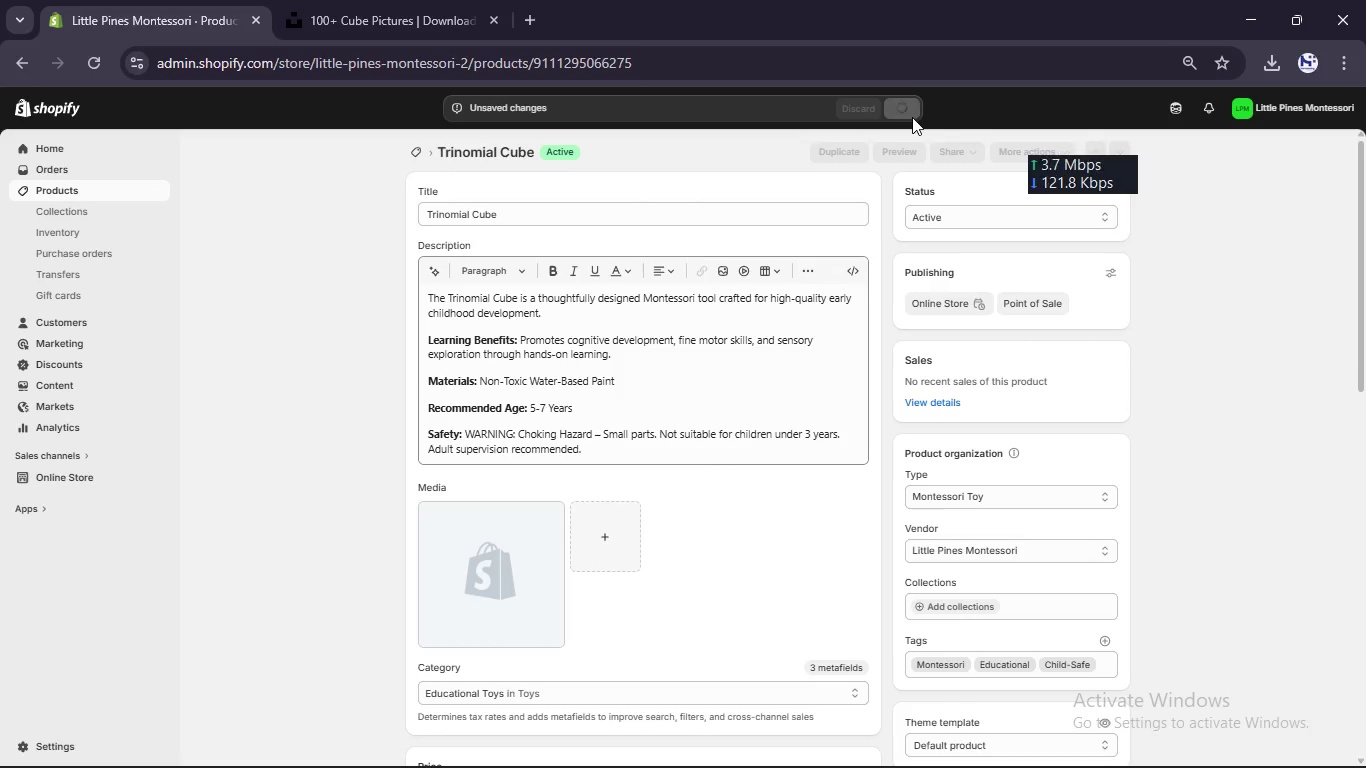 
wait(10.06)
 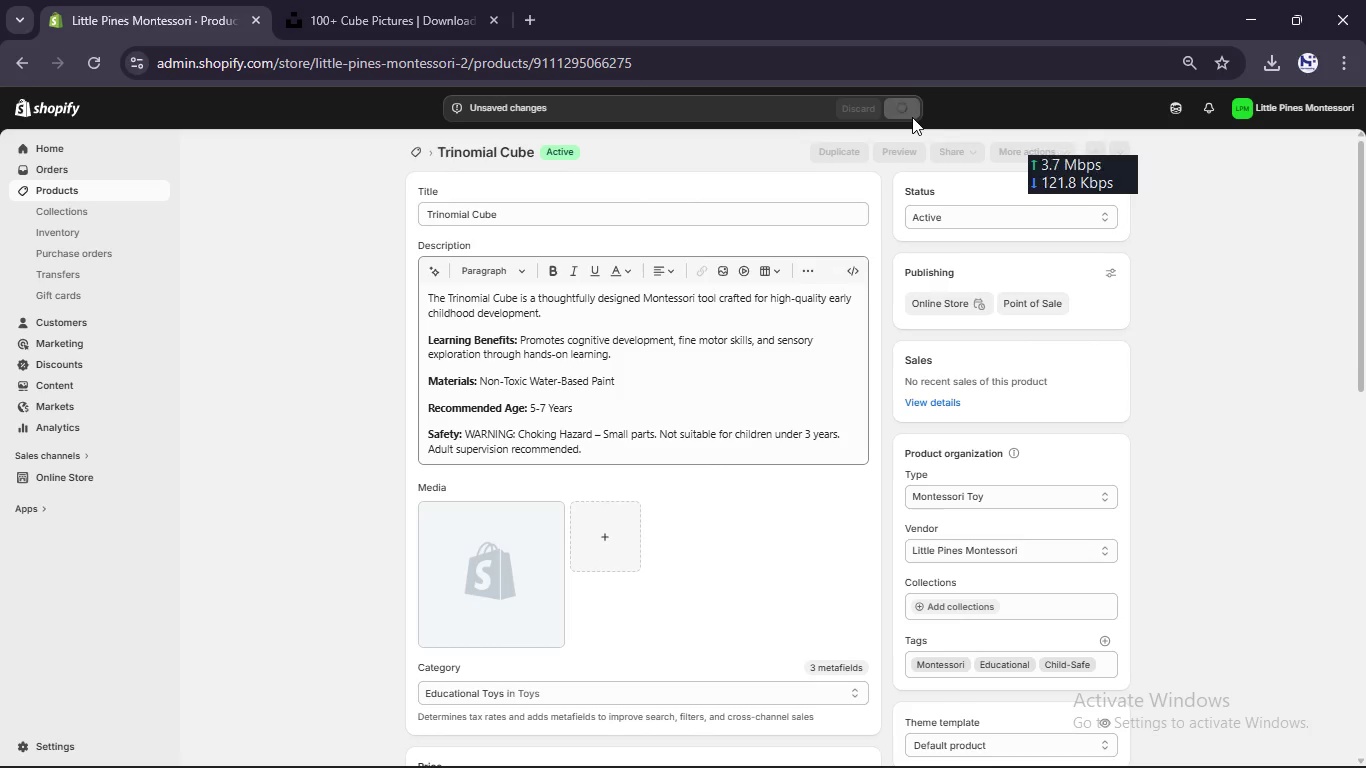 
left_click([102, 189])
 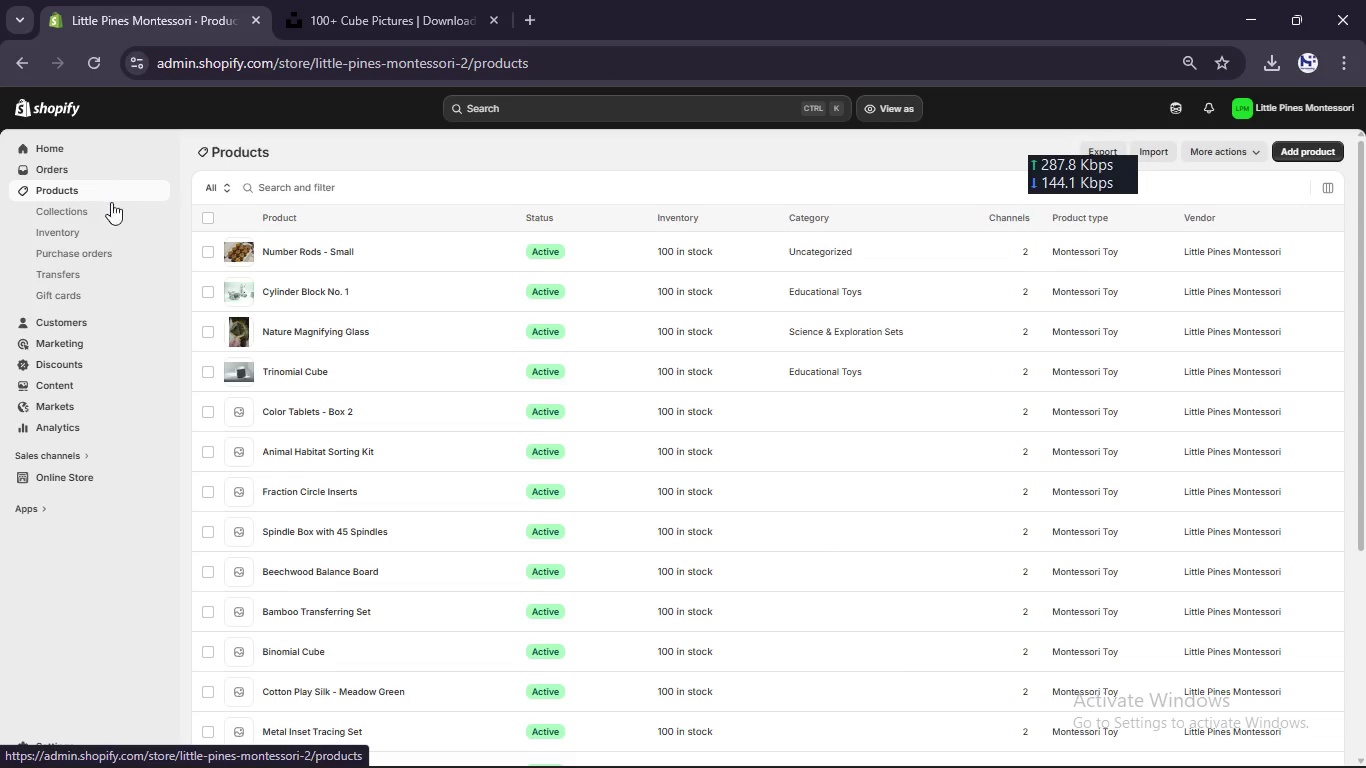 
left_click([281, 416])
 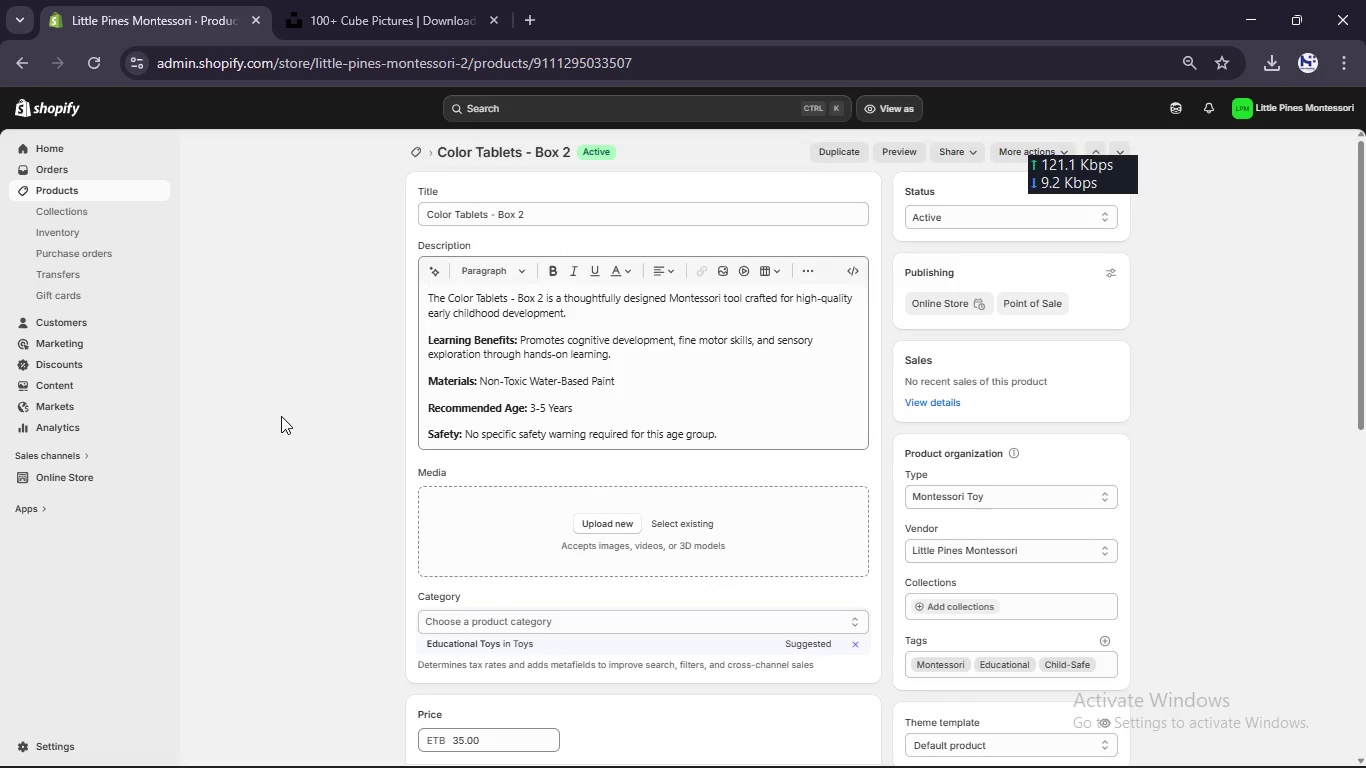 
wait(7.05)
 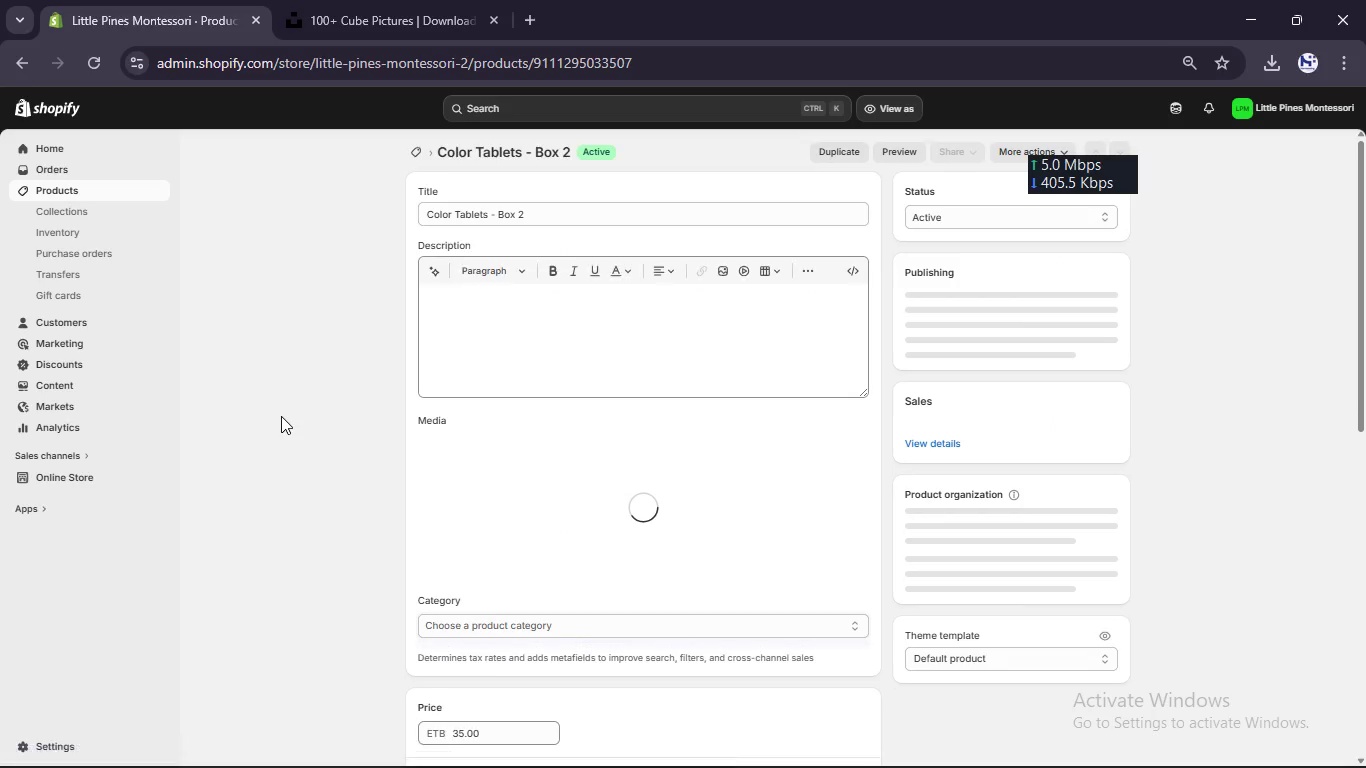 
left_click([532, 215])
 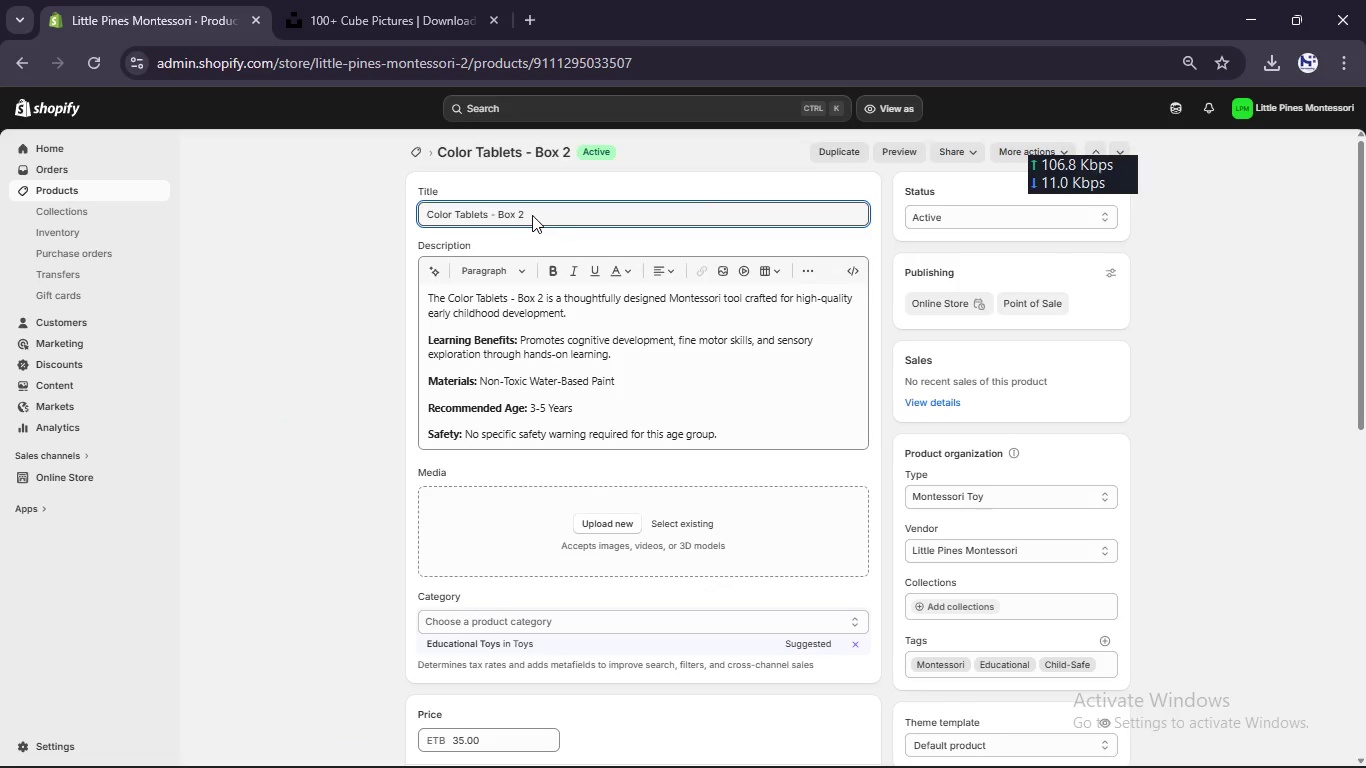 
key(Control+A)
 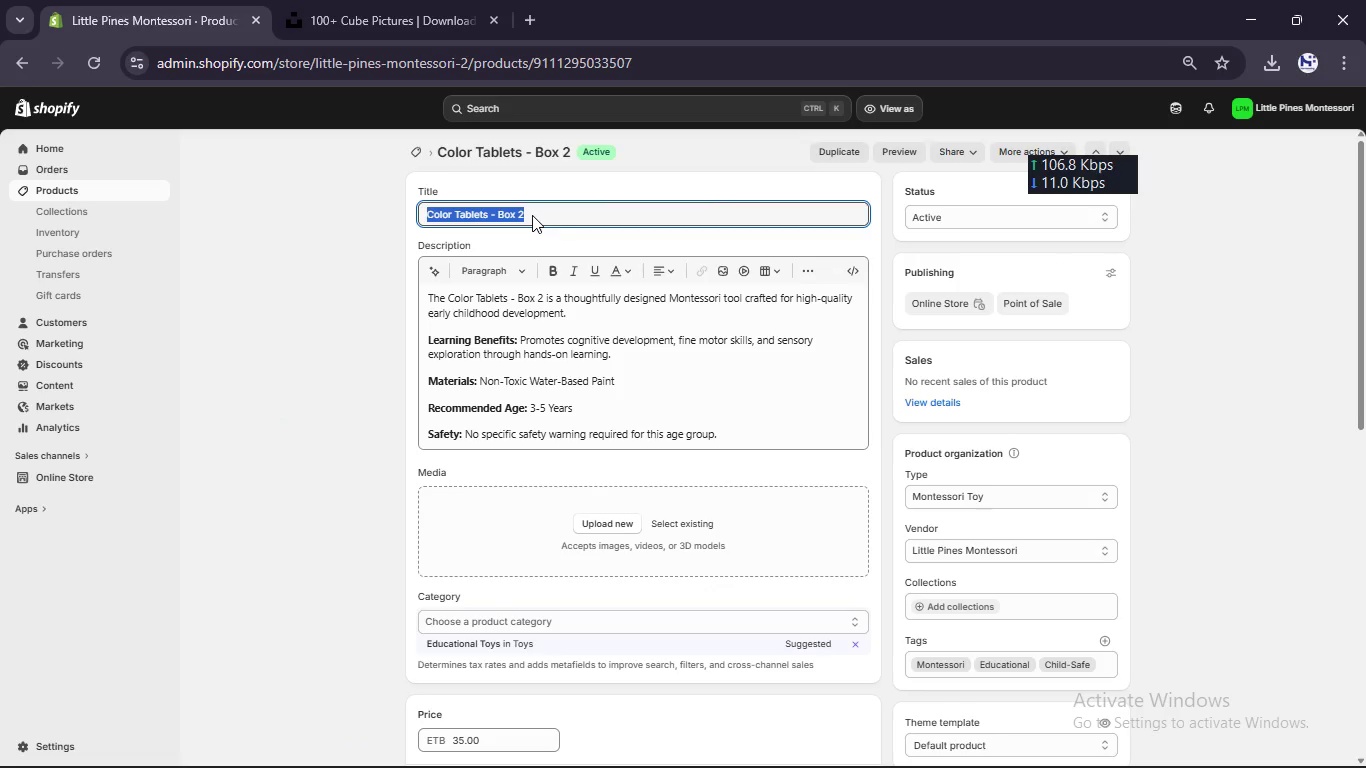 
key(Control+C)
 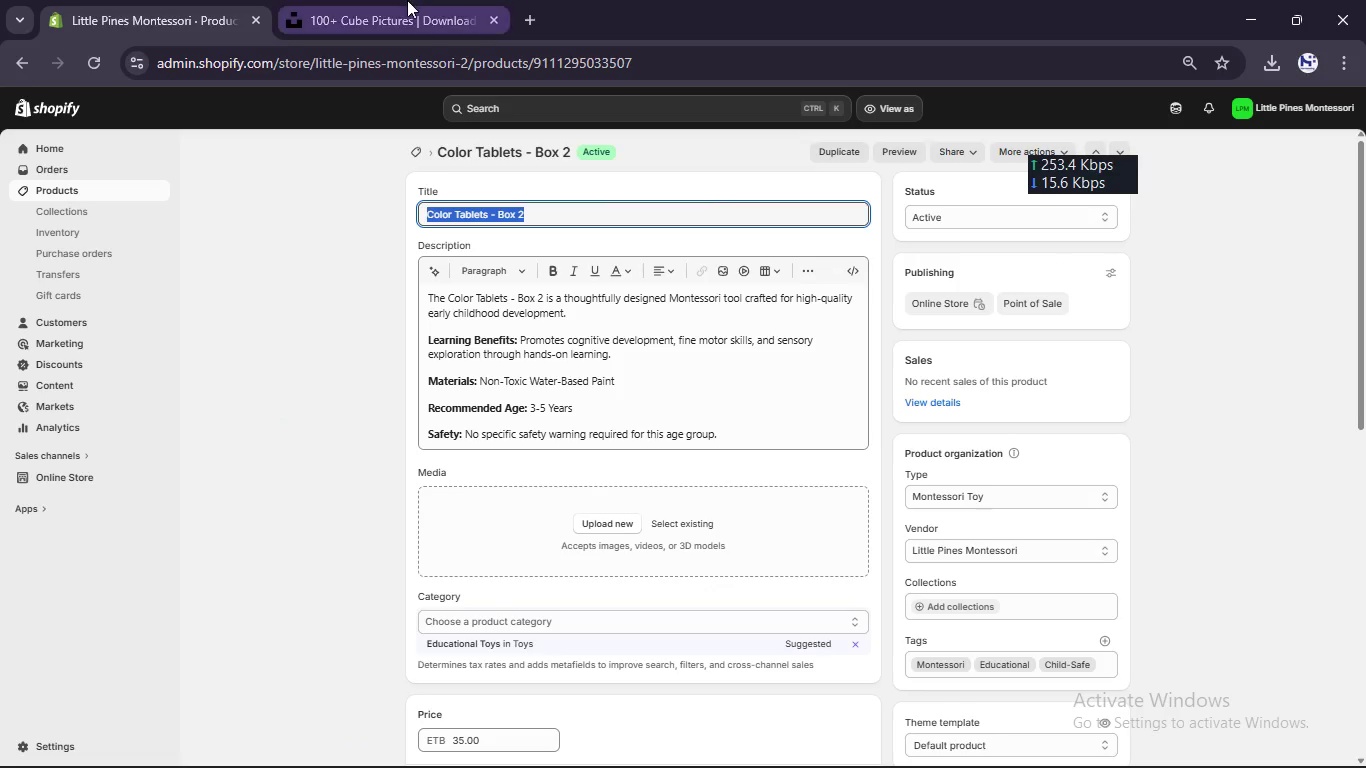 
left_click([398, 0])
 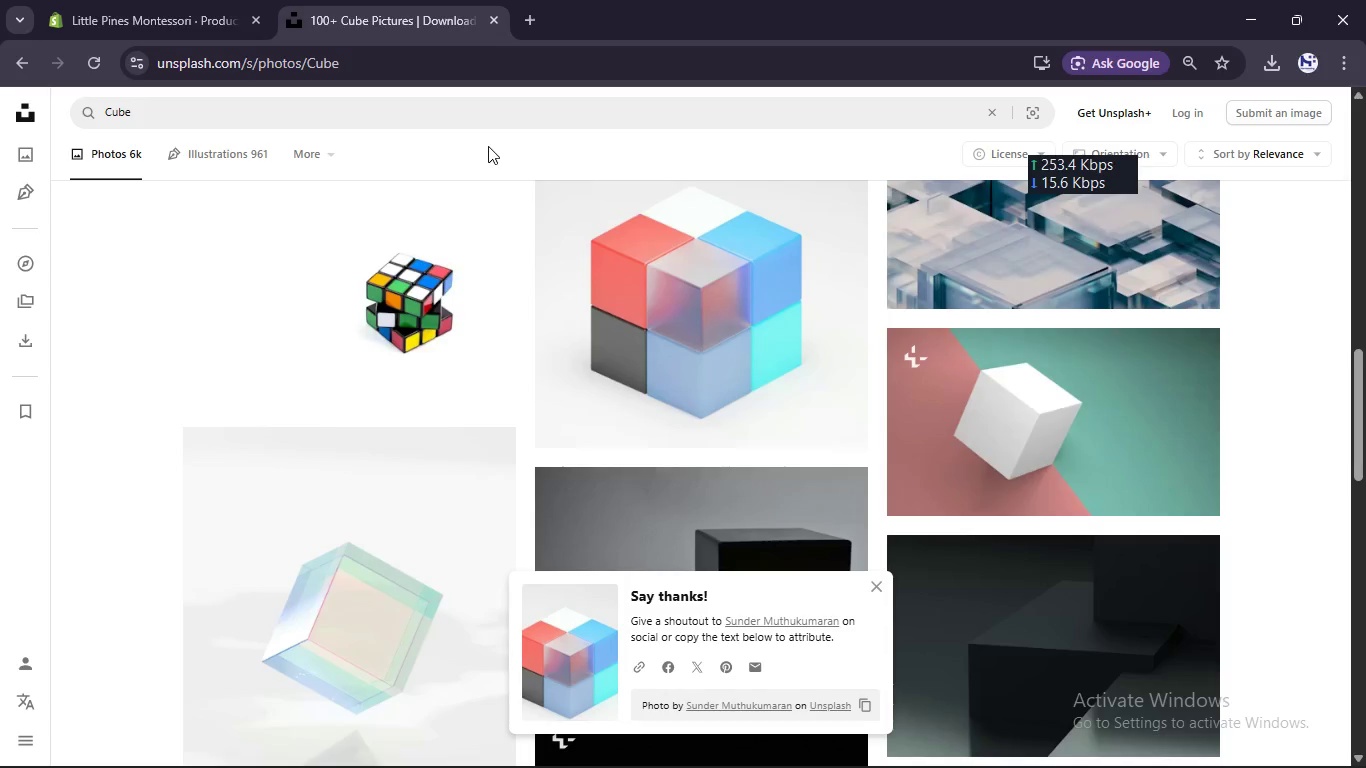 
left_click([495, 120])
 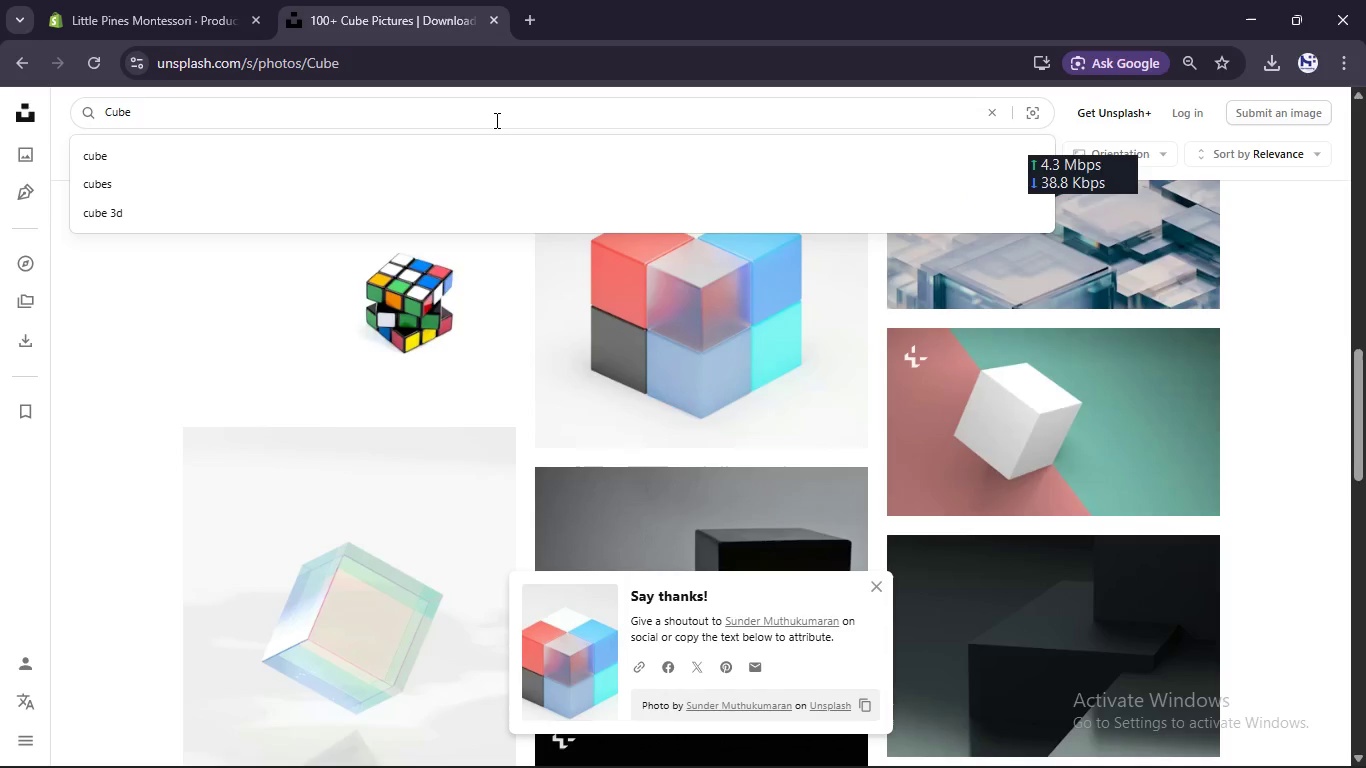 
key(Control+A)
 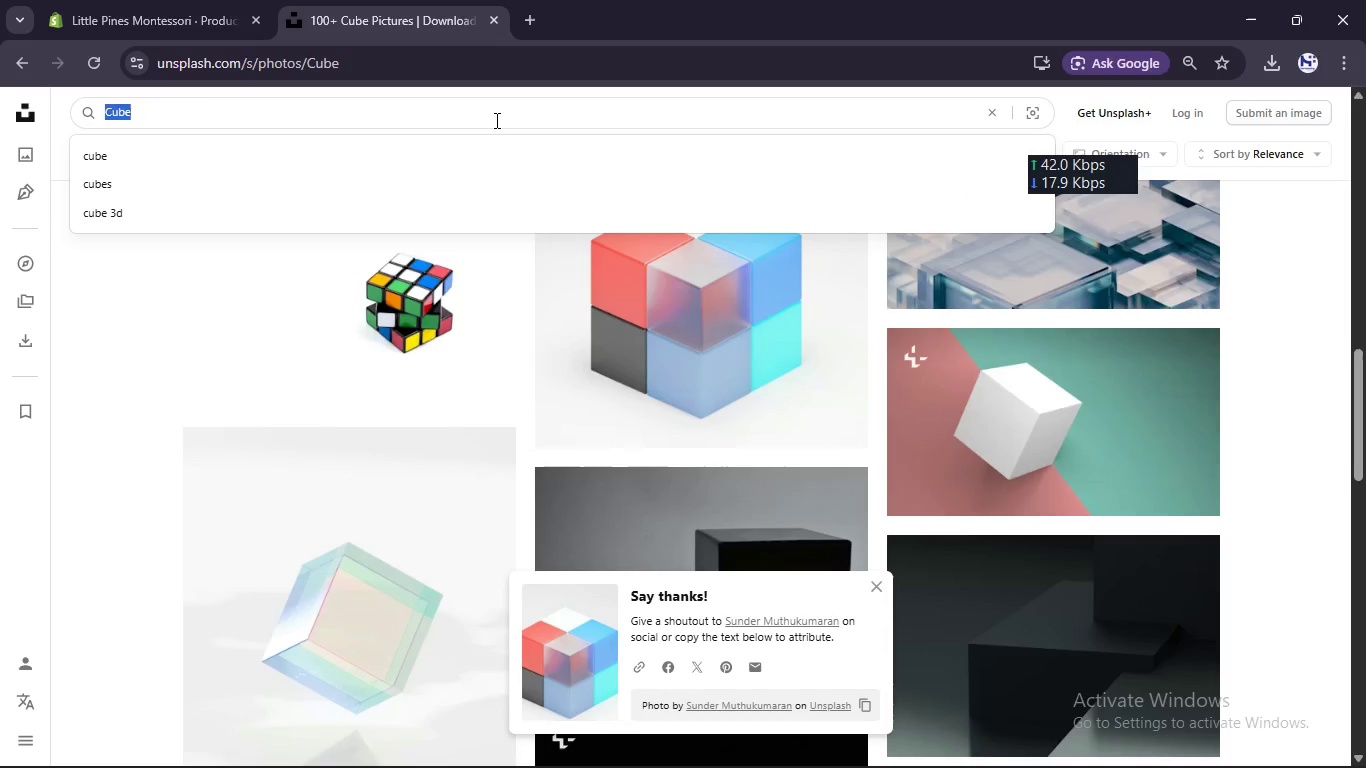 
key(Control+V)
 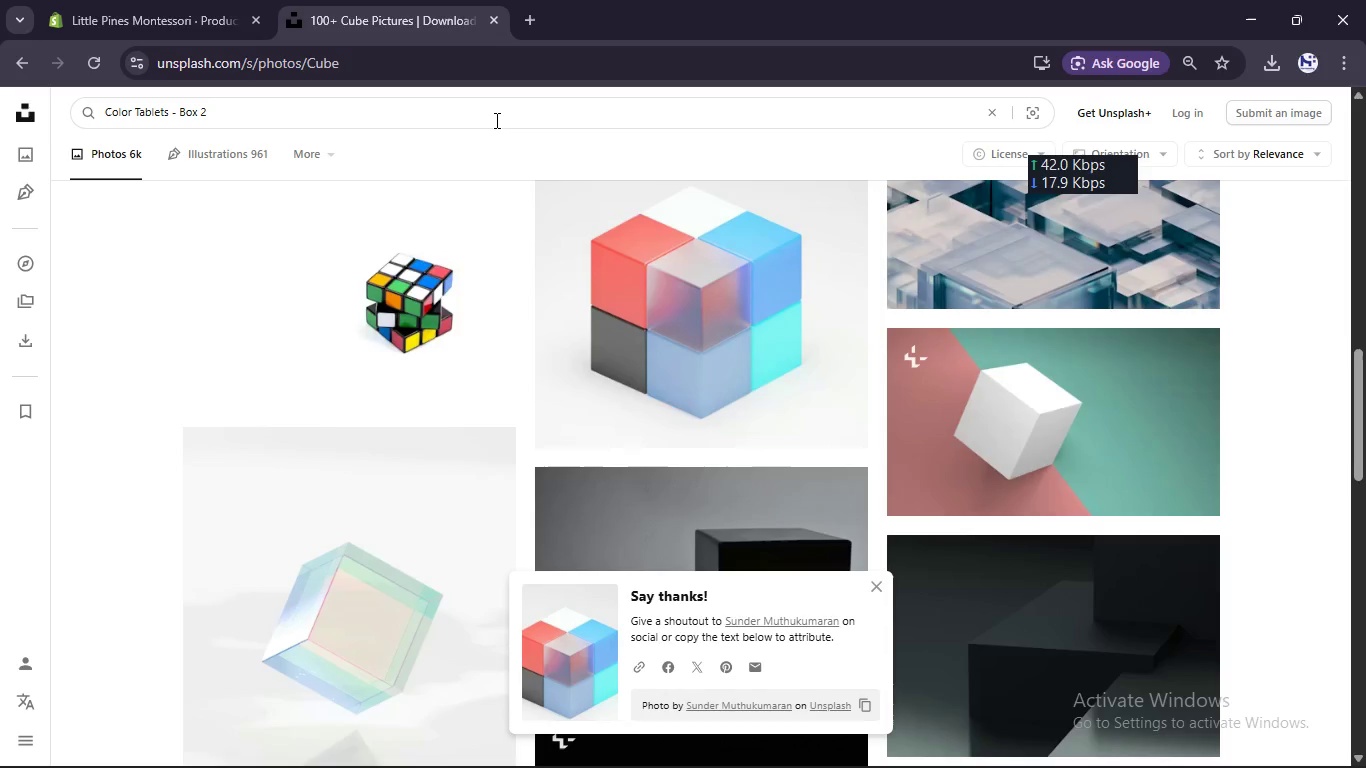 
key(Enter)
 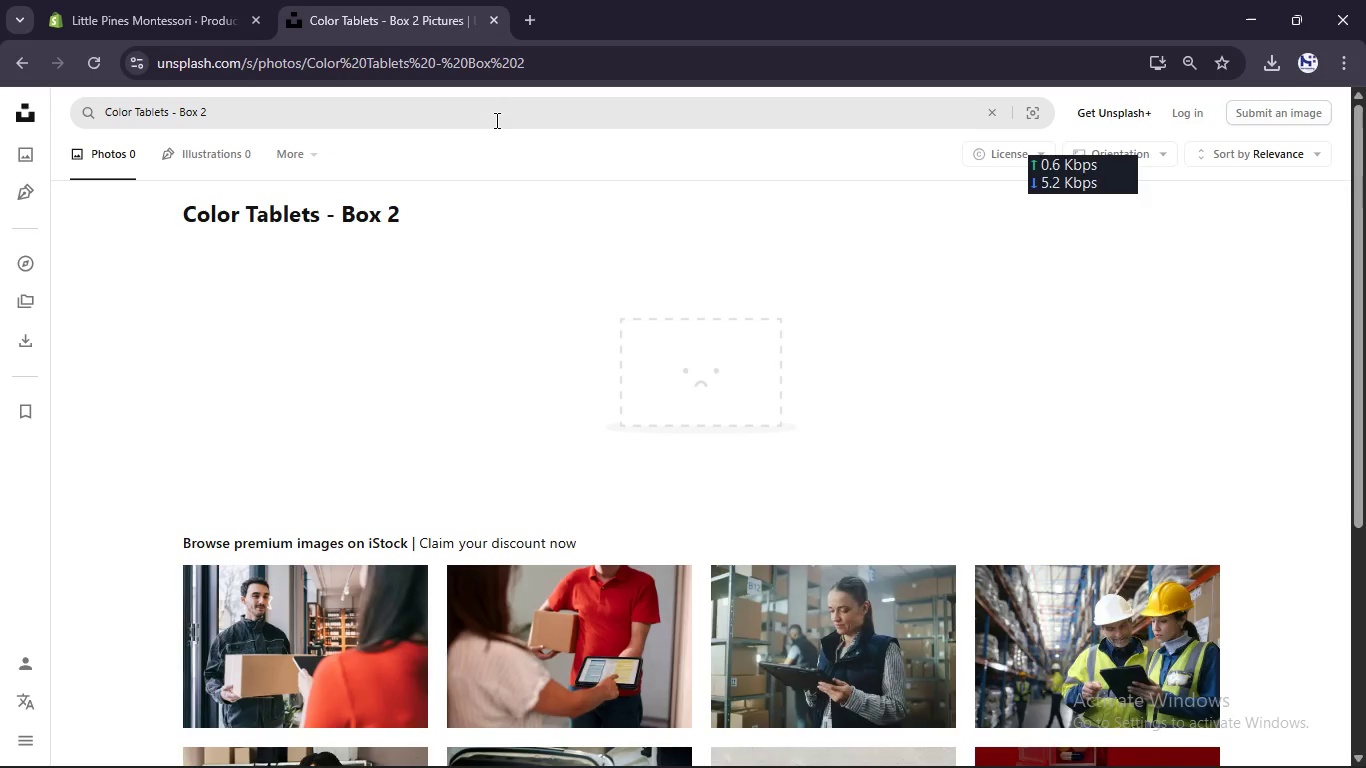 
wait(5.33)
 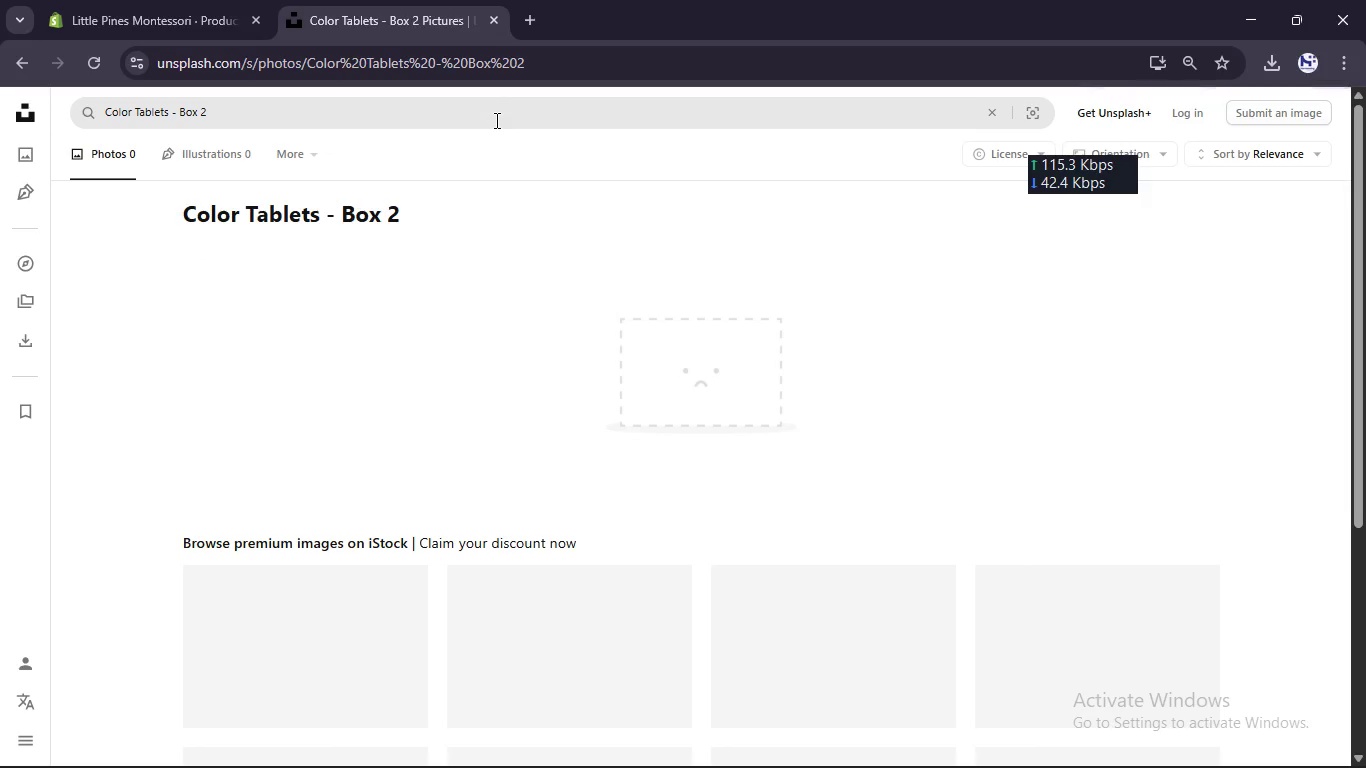 
left_click([275, 101])
 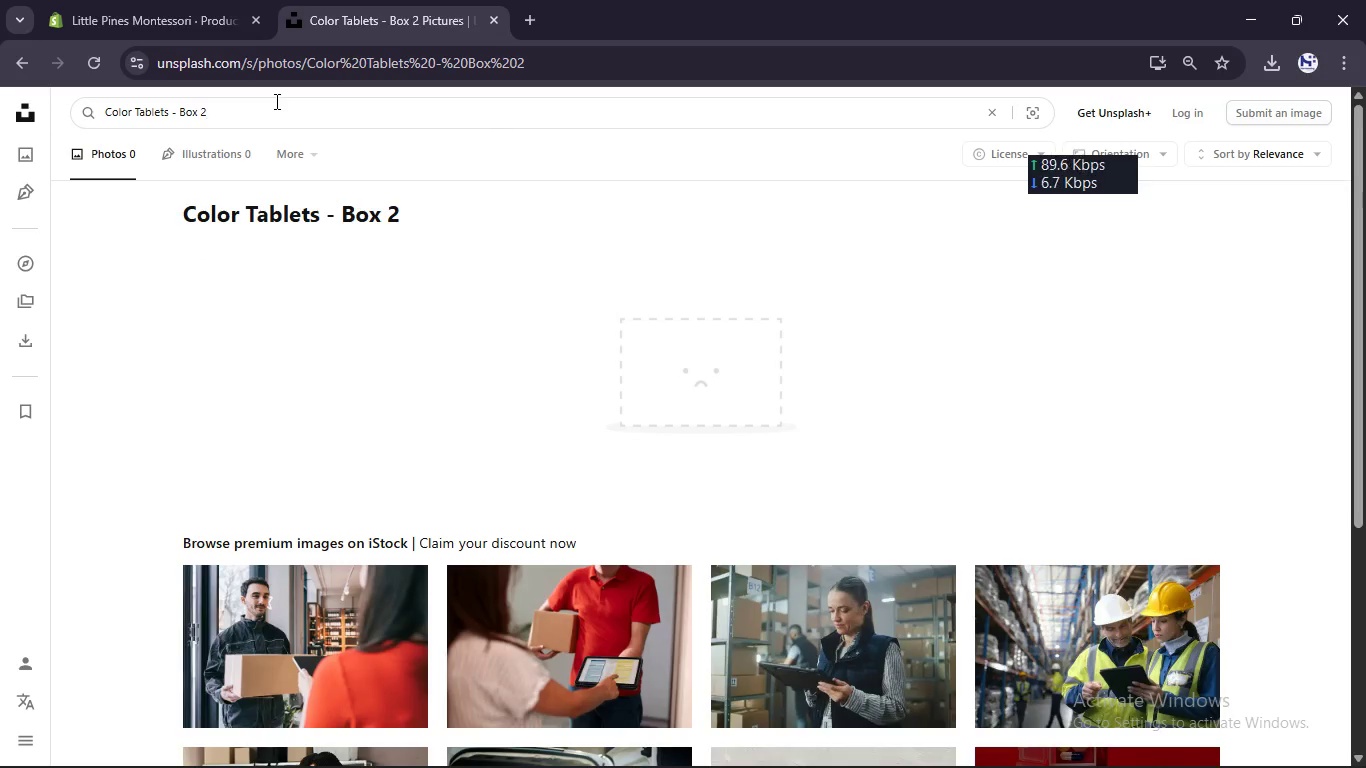 
key(Backspace)
 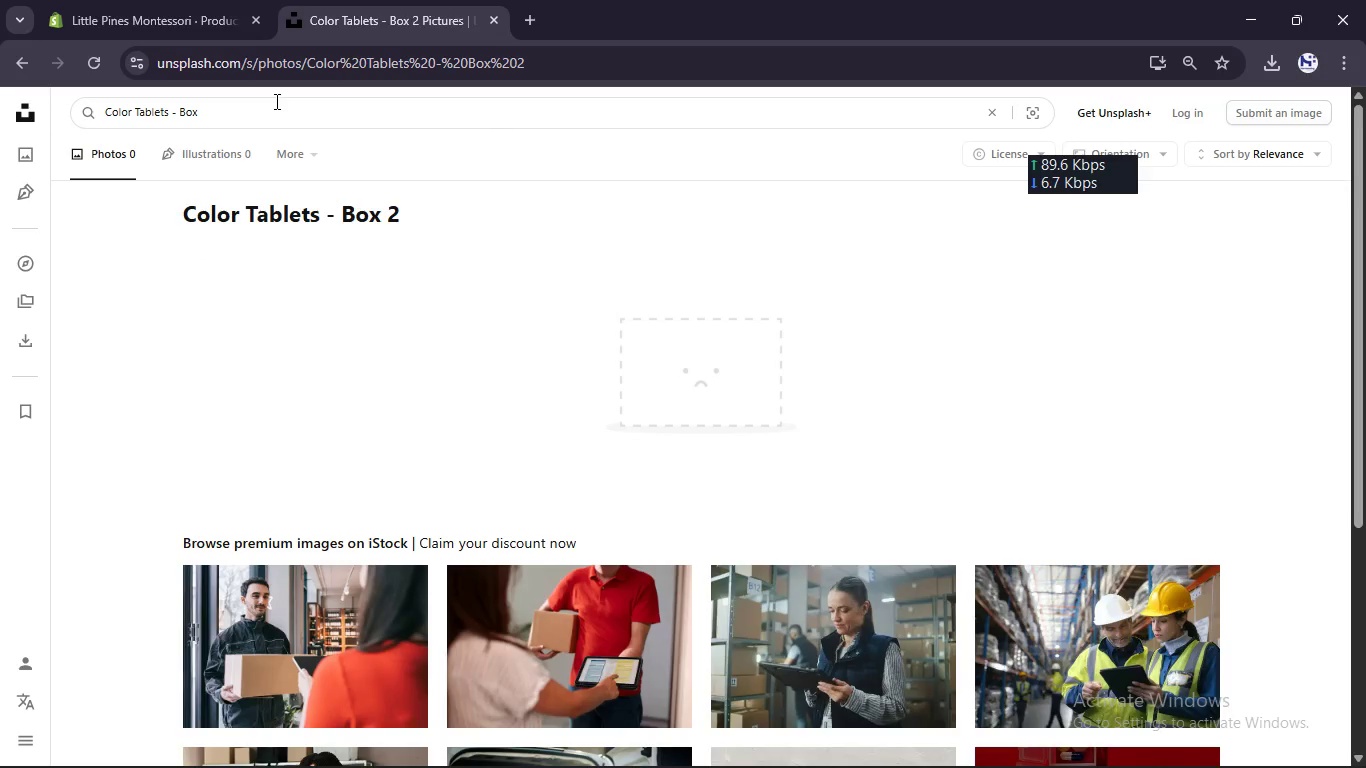 
key(Backspace)
 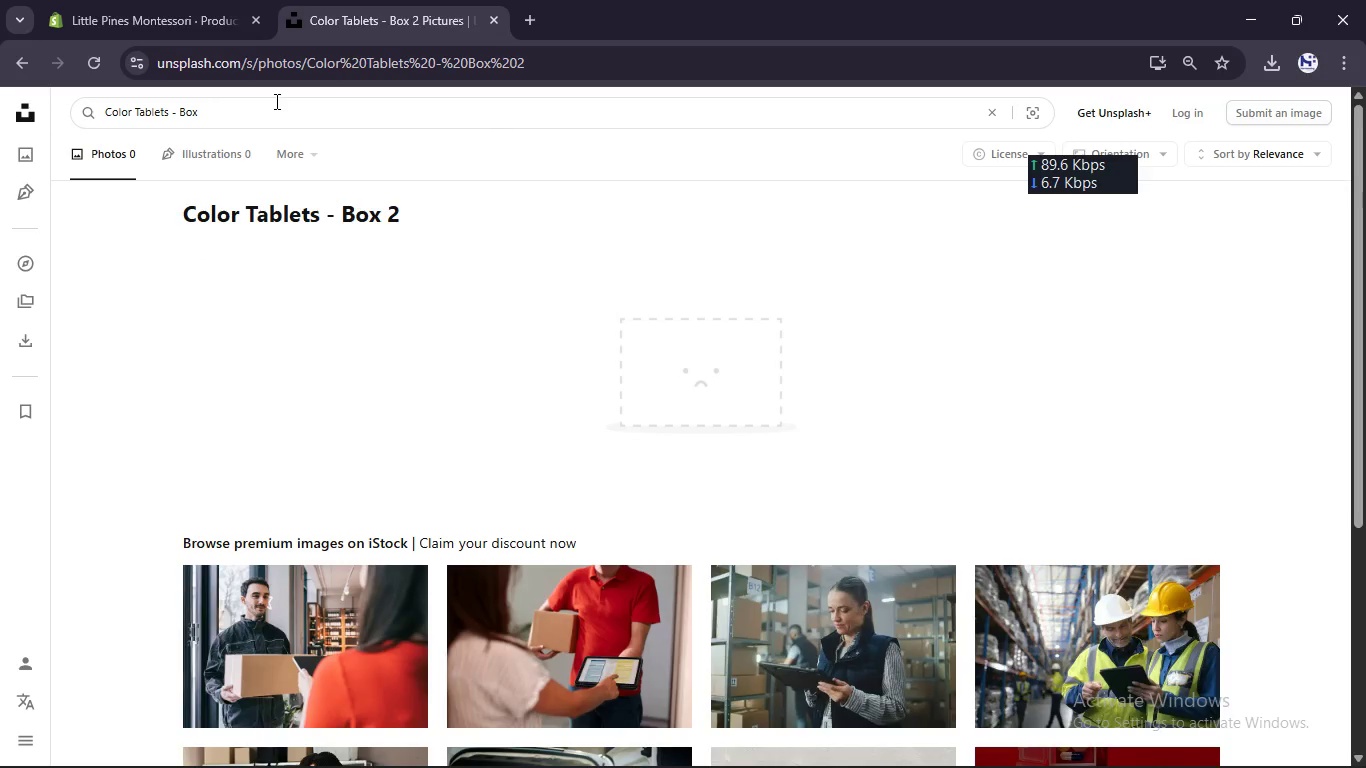 
key(Backspace)
 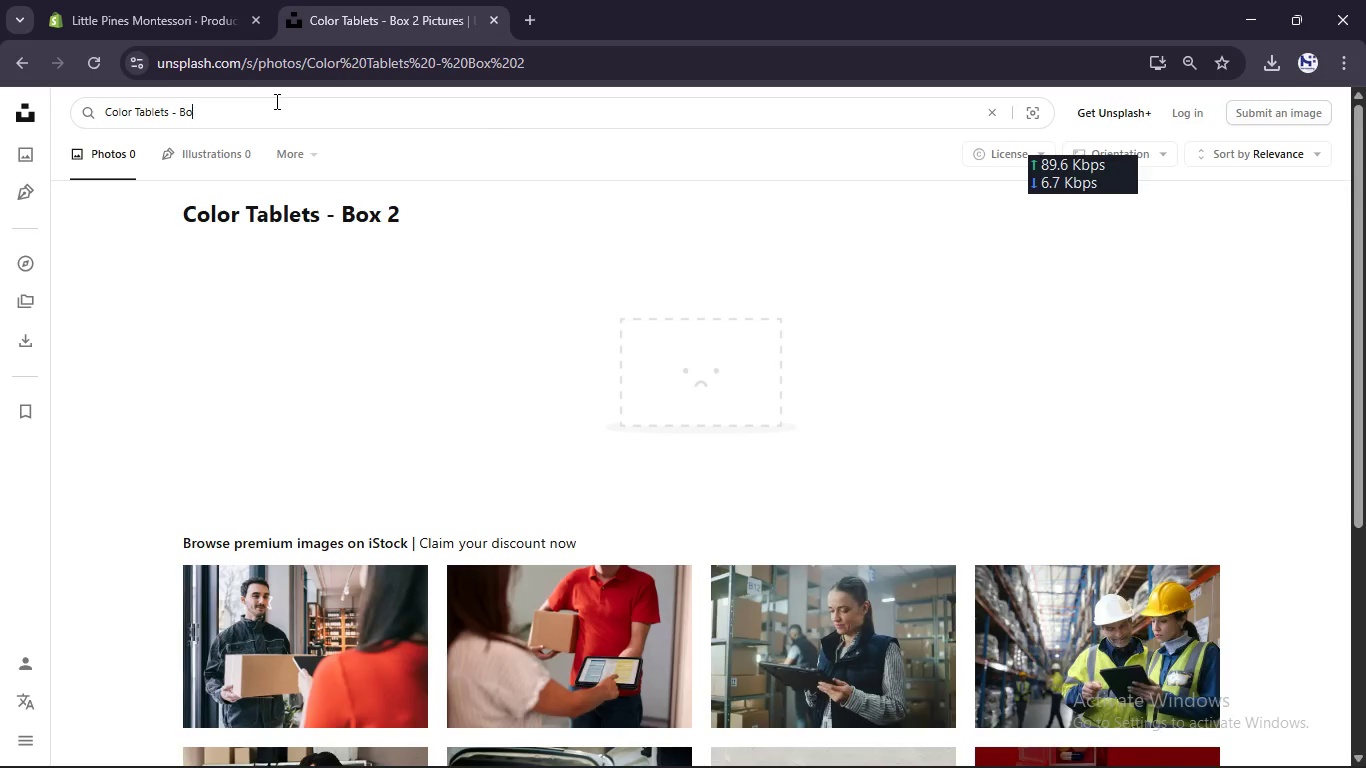 
key(Backspace)
 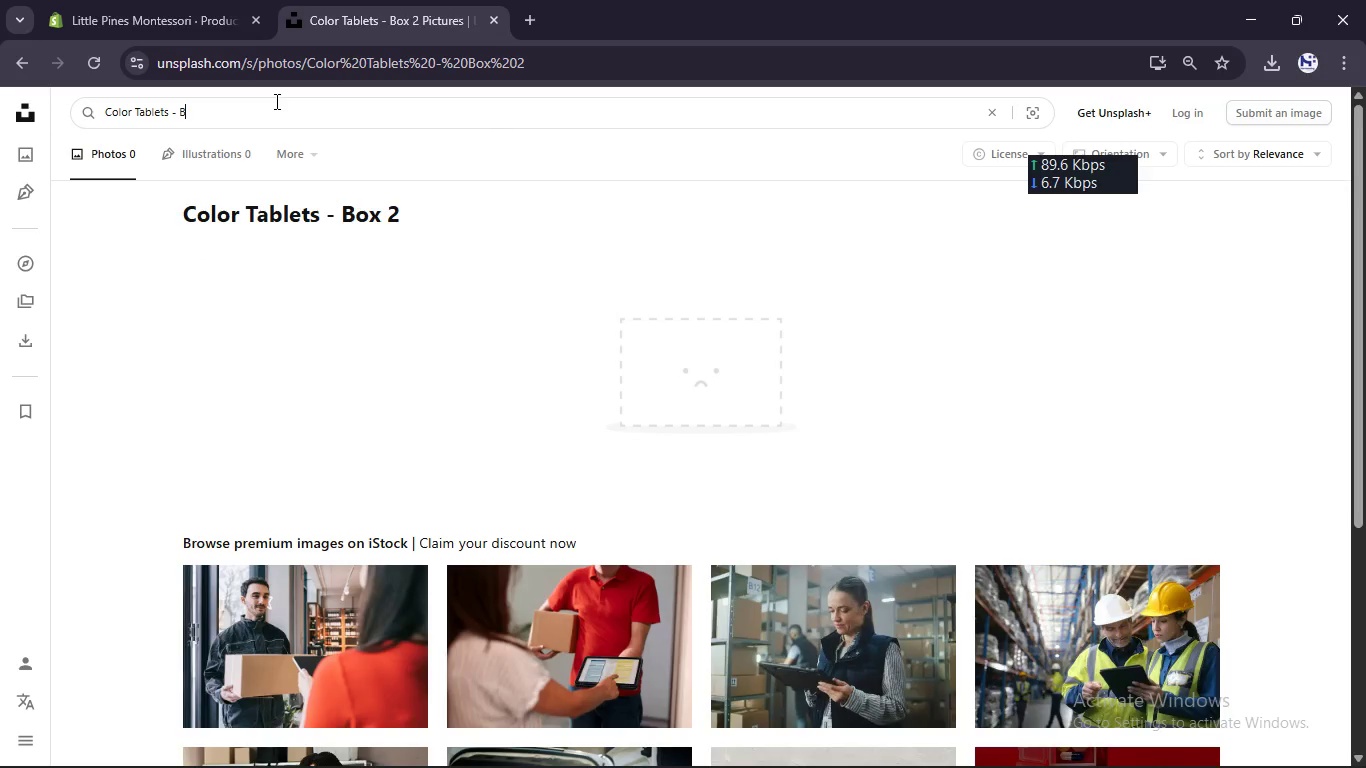 
key(Backspace)
 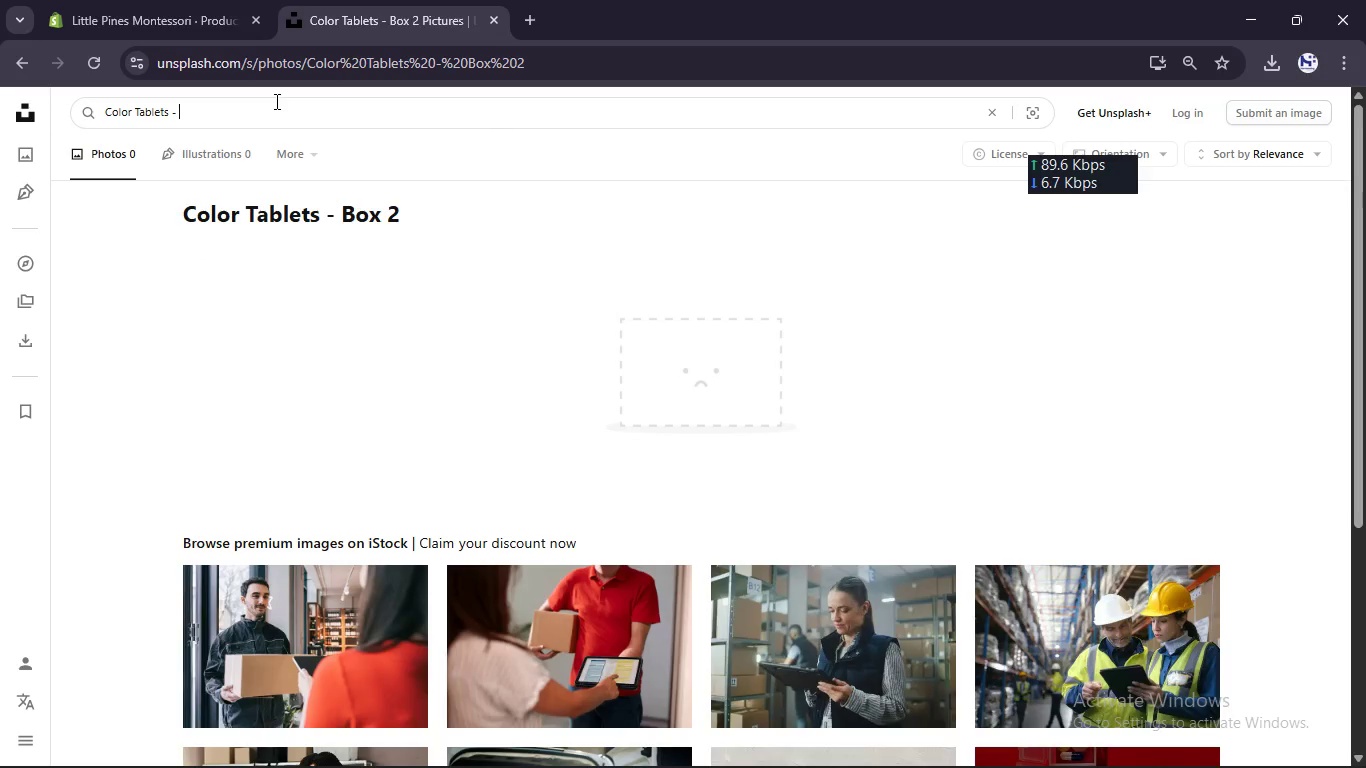 
key(Backspace)
 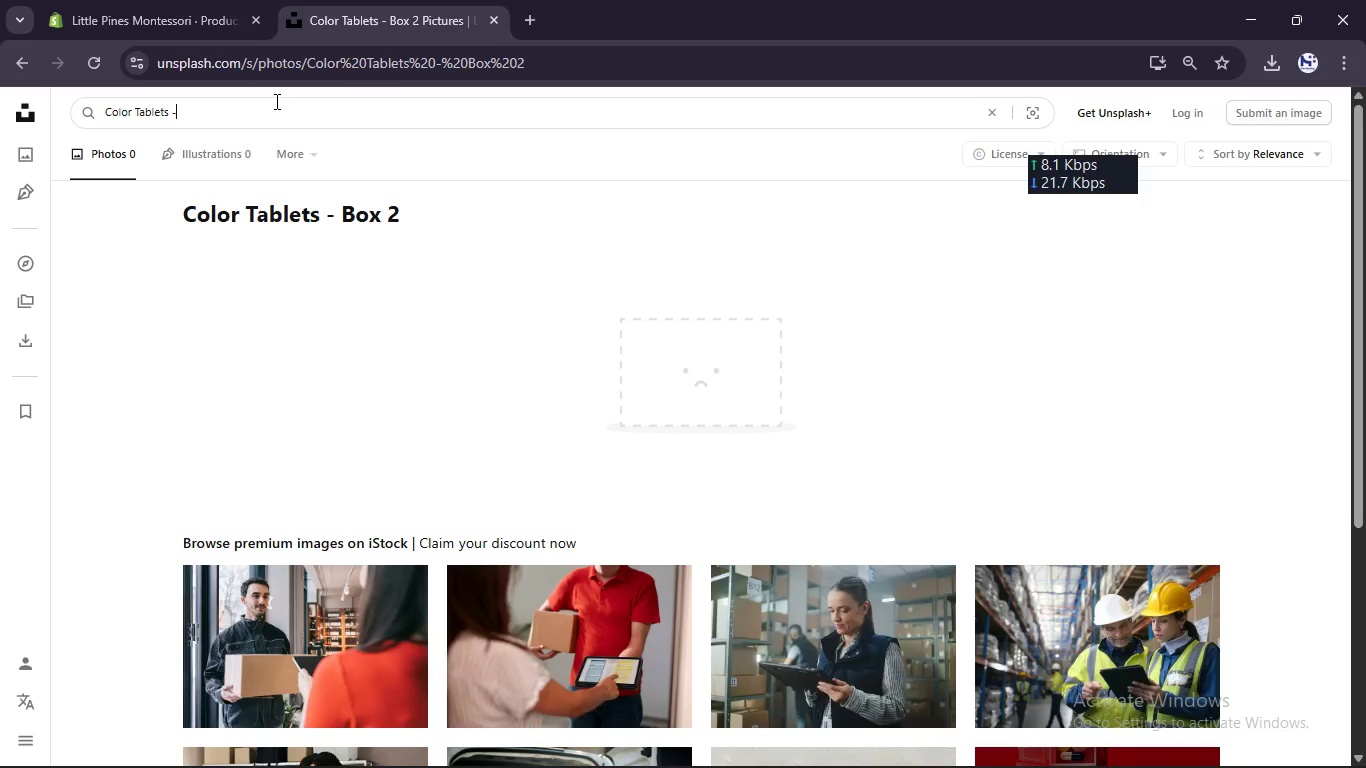 
key(Backspace)
 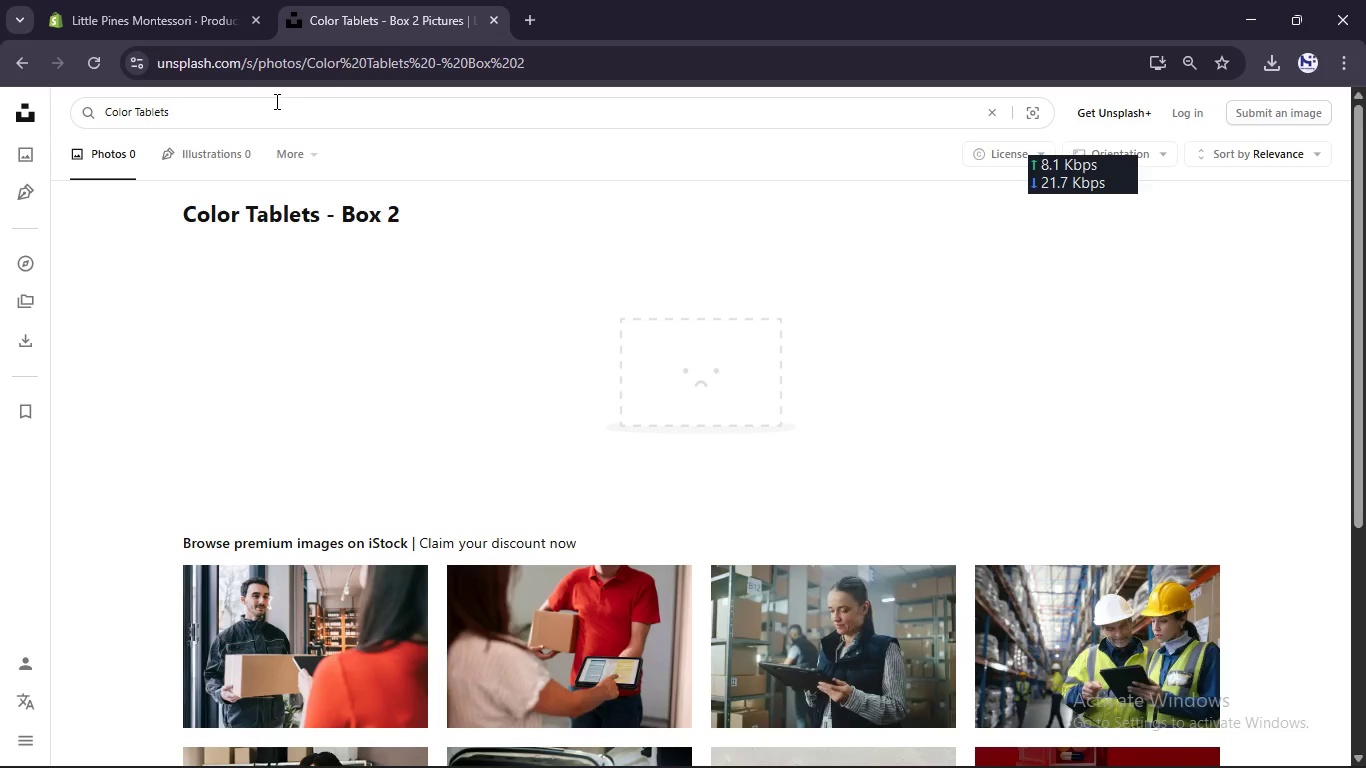 
key(Enter)
 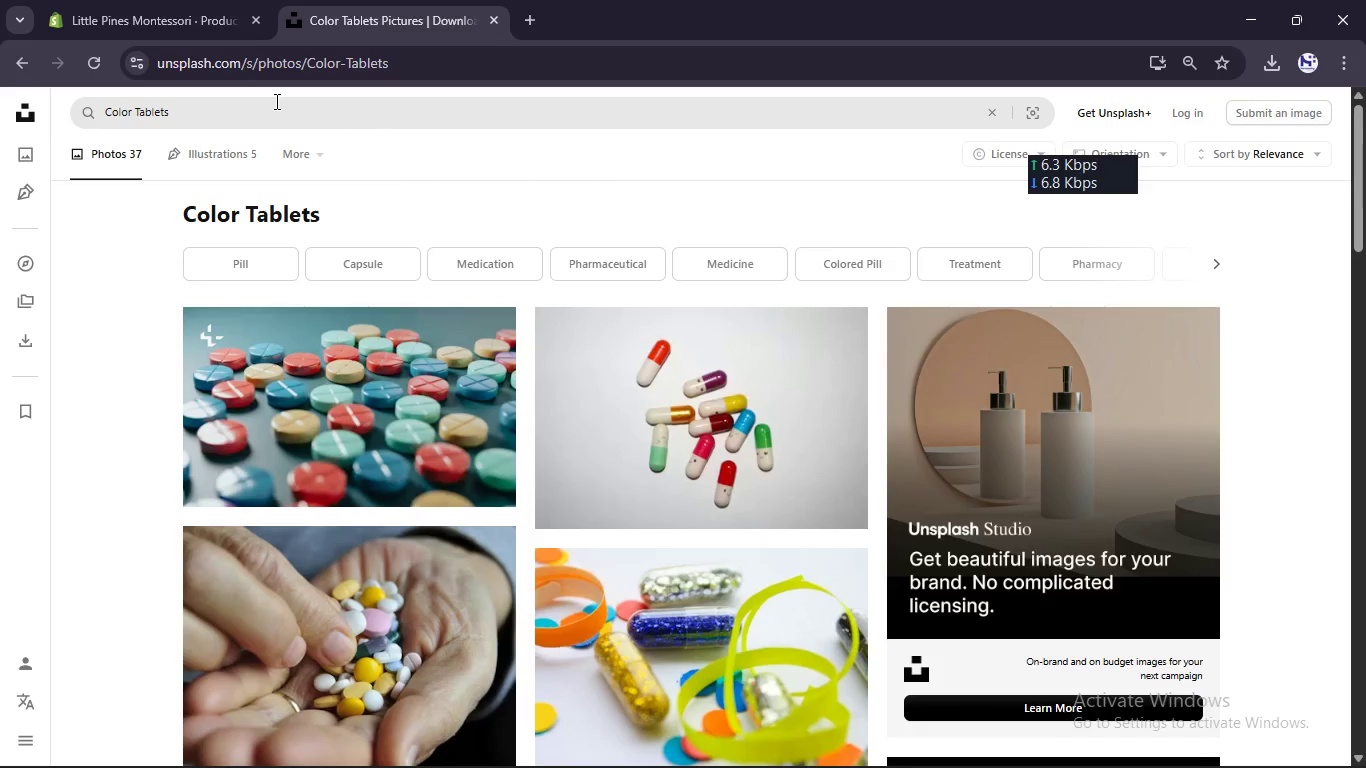 
wait(7.91)
 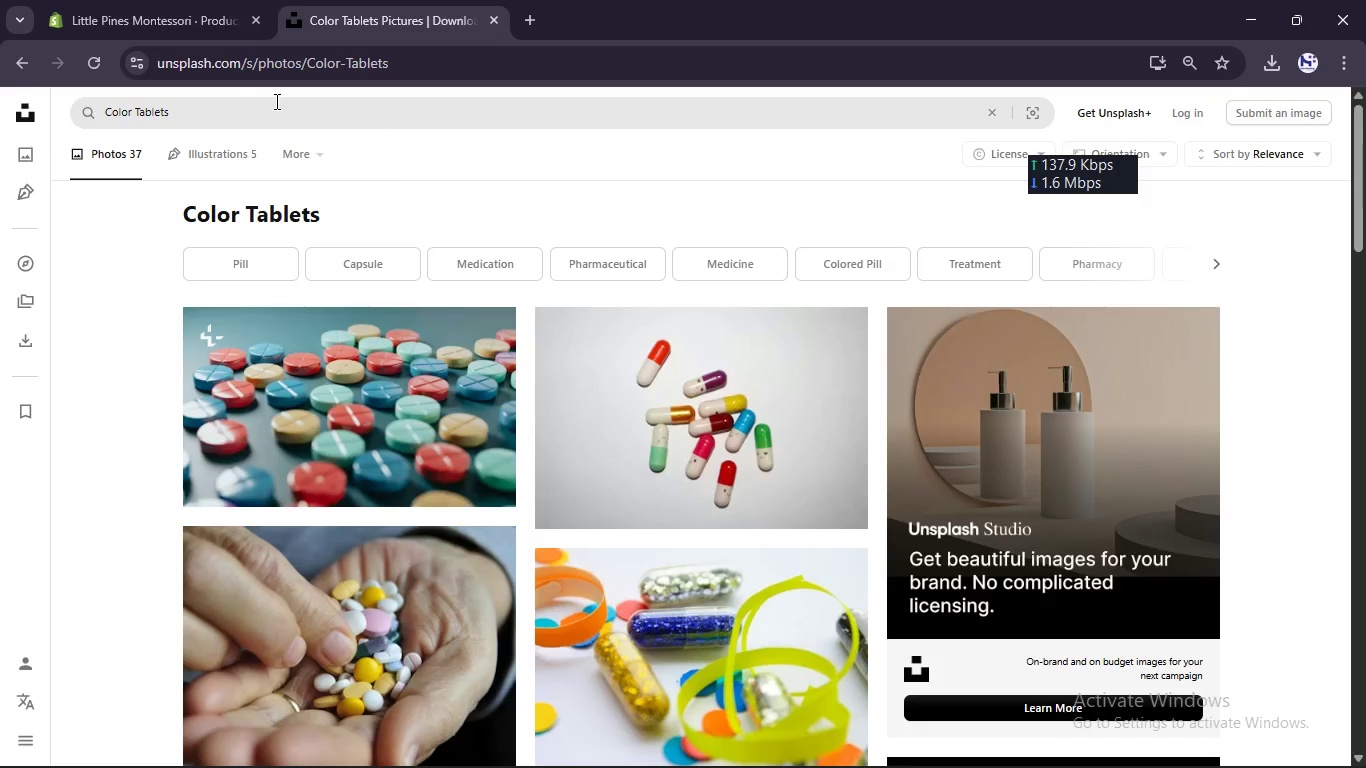 
scroll: coordinate [424, 524], scroll_direction: down, amount: 10.0
 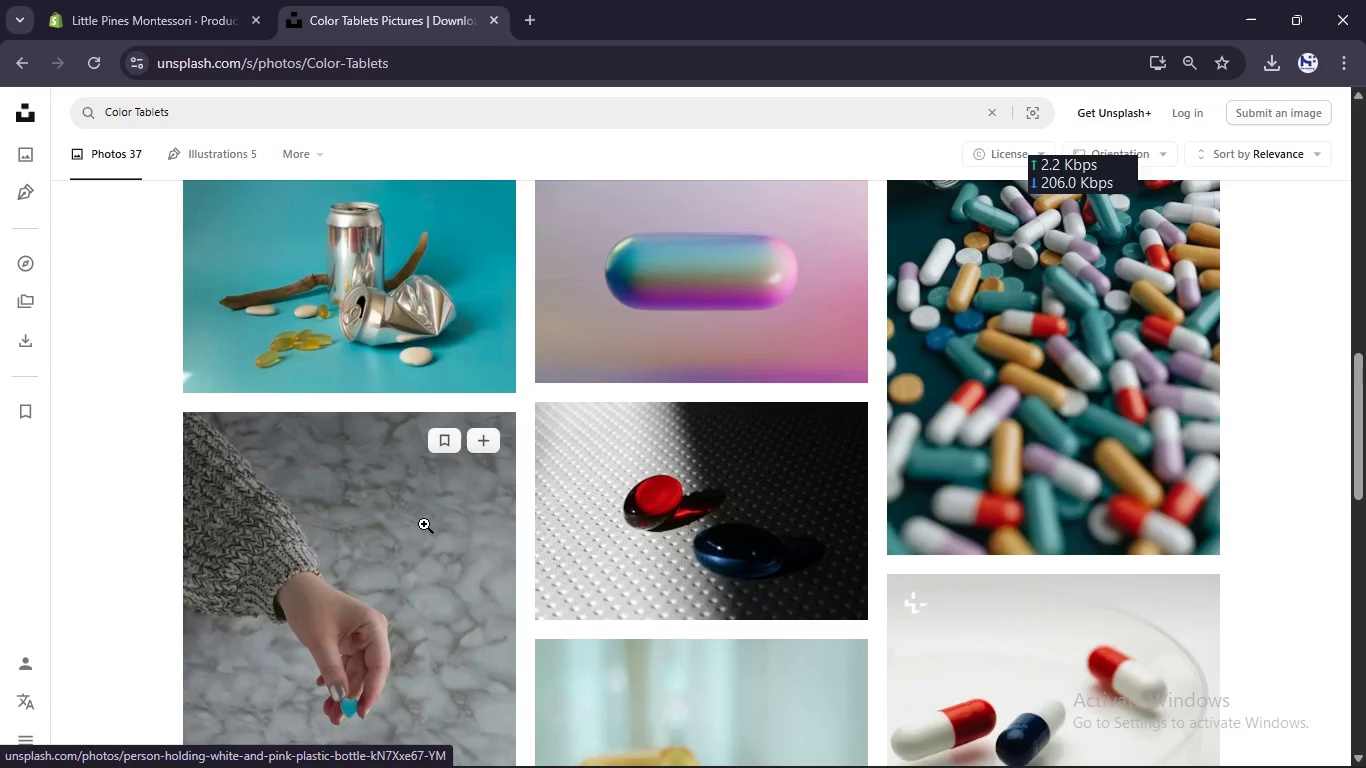 
scroll: coordinate [424, 524], scroll_direction: none, amount: 0.0
 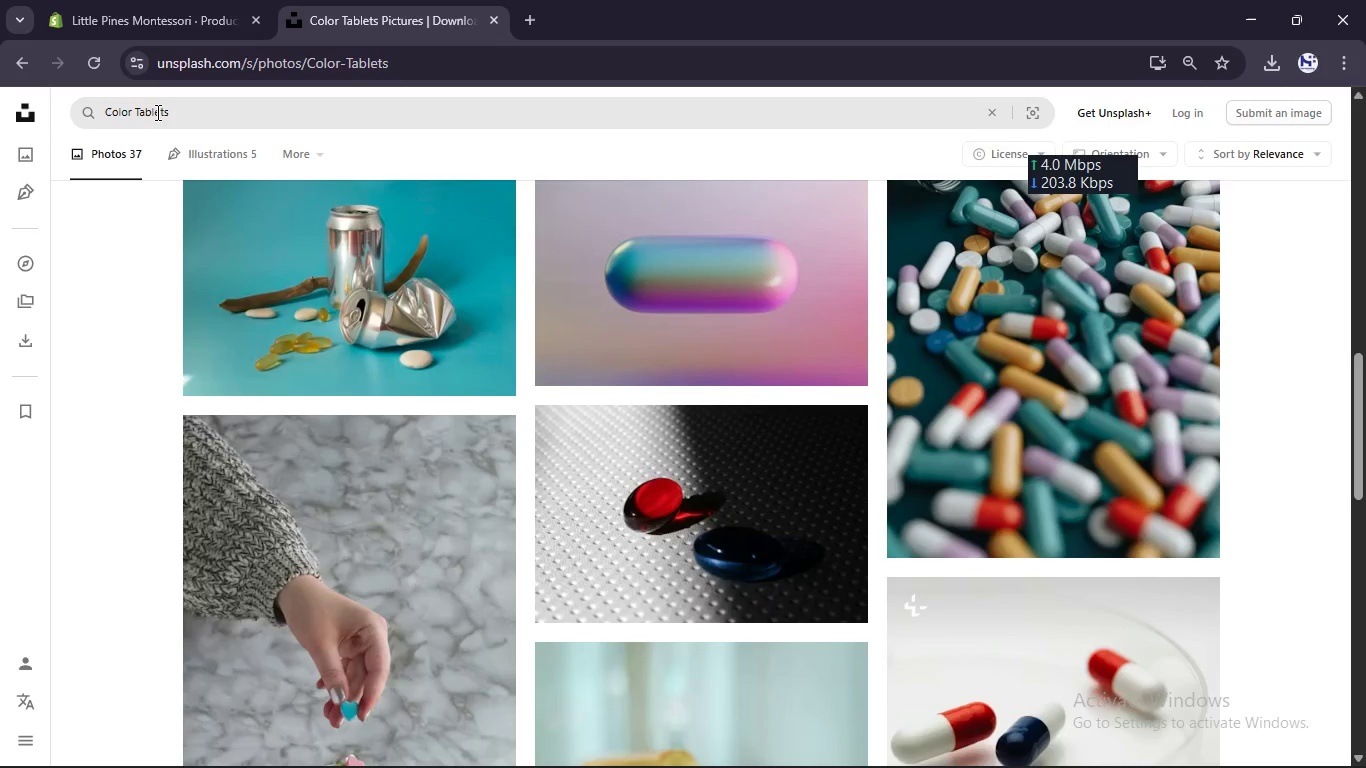 
left_click([184, 110])
 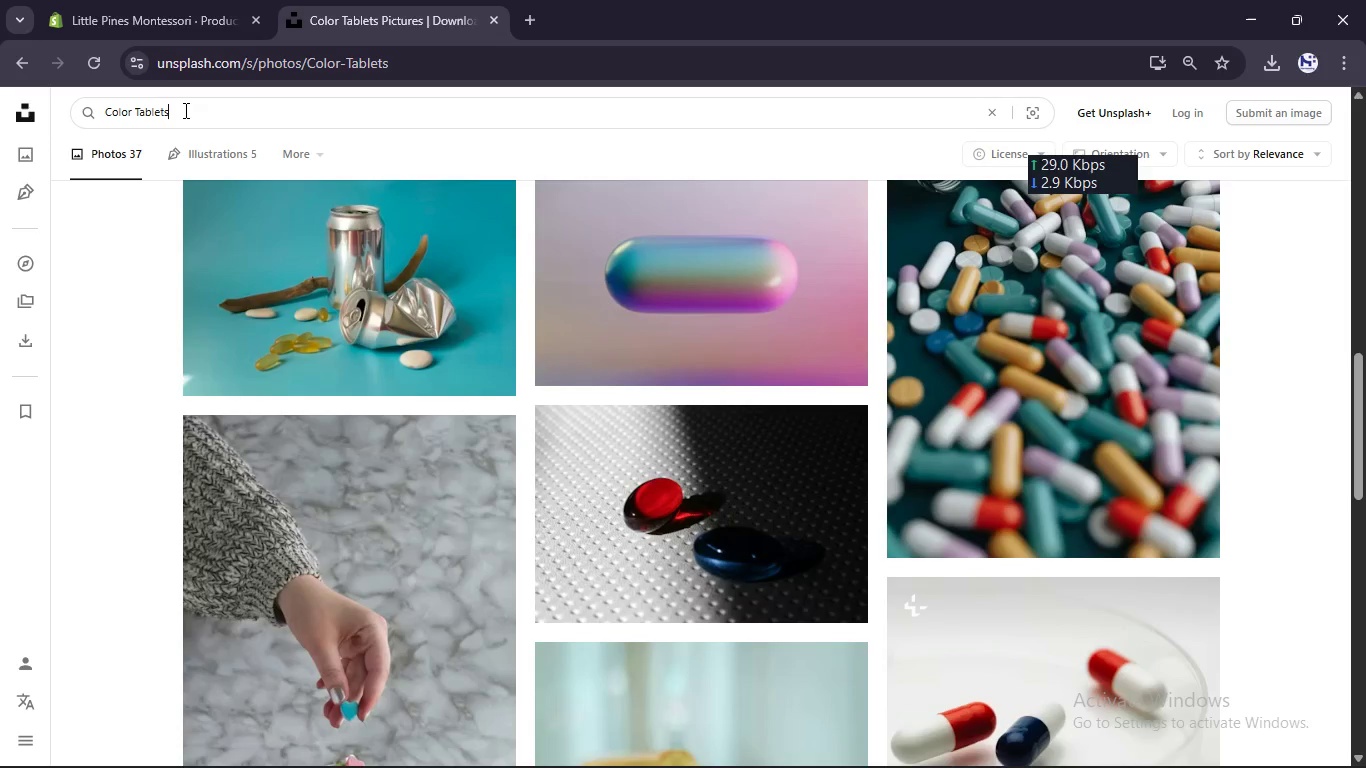 
type( kid)
 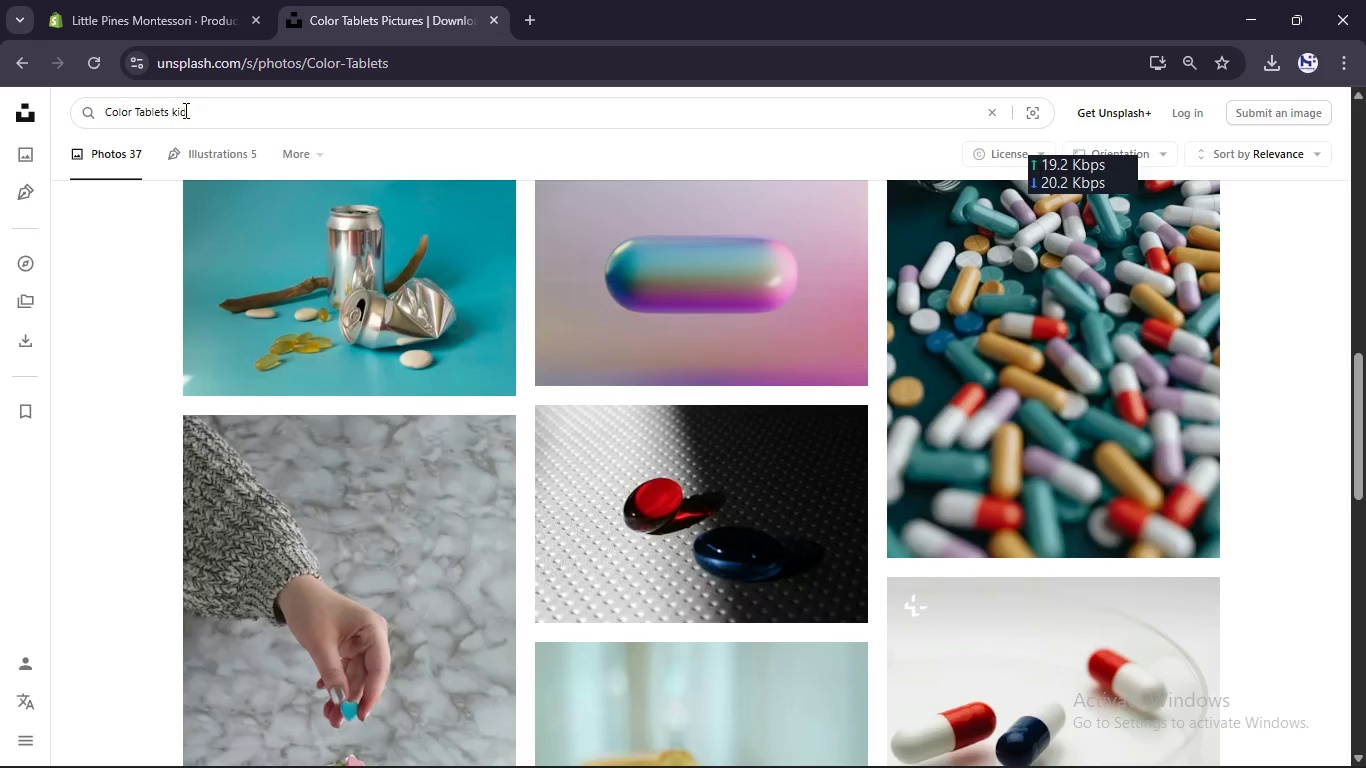 
key(Enter)
 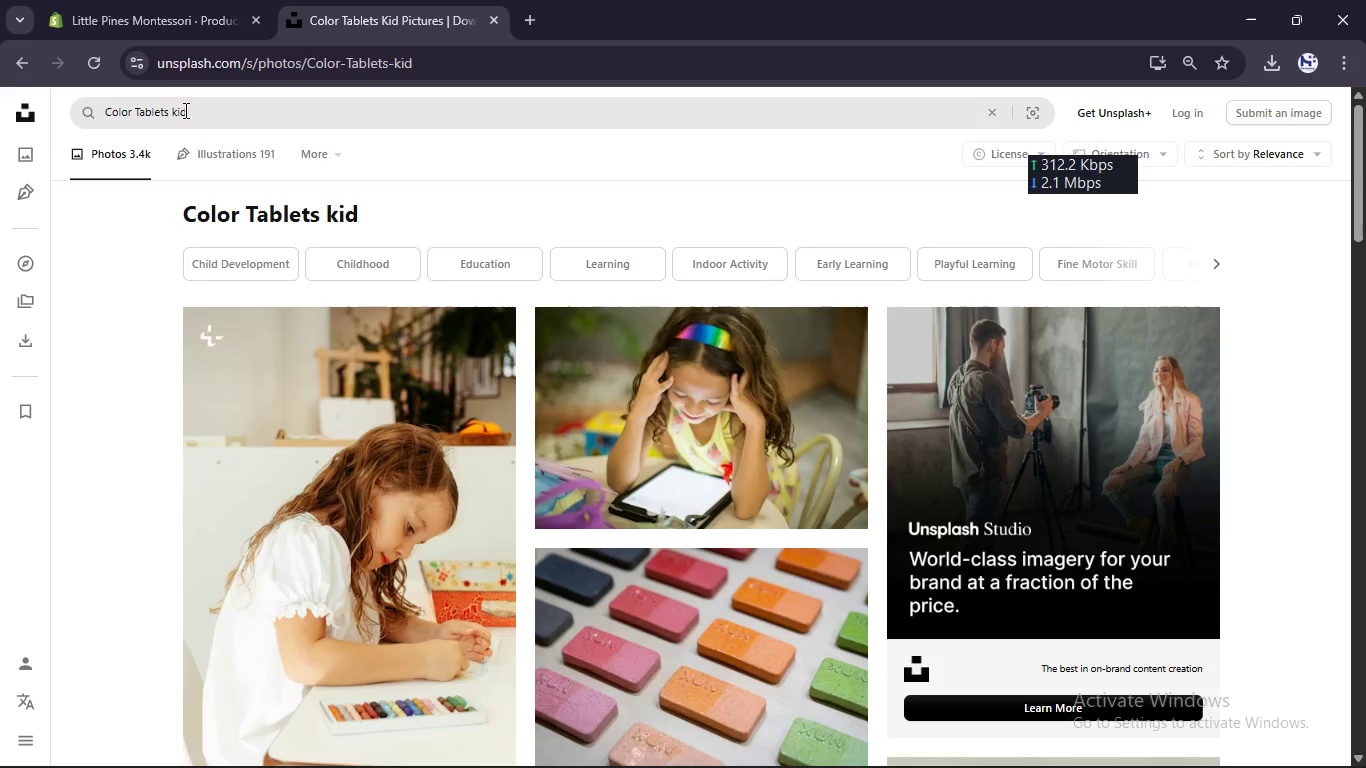 
scroll: coordinate [439, 368], scroll_direction: down, amount: 4.0
 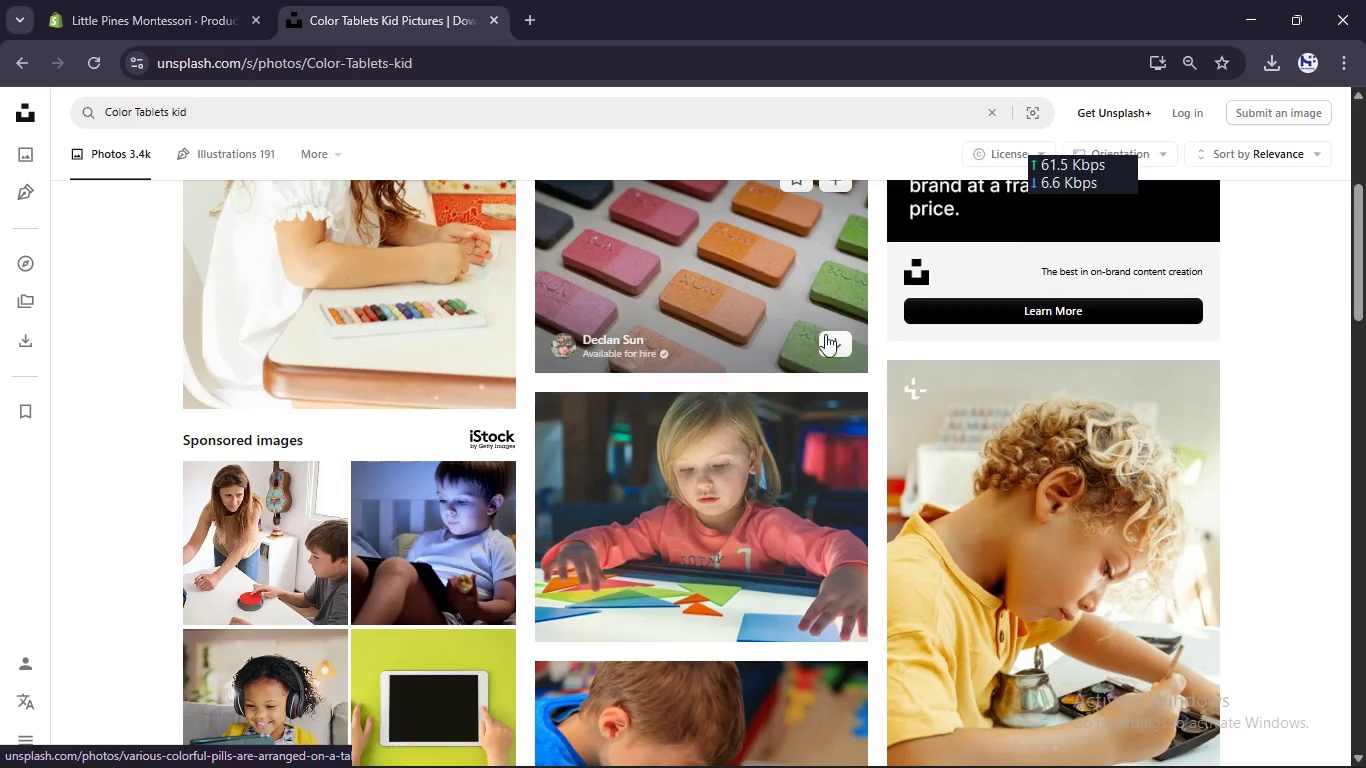 
left_click([836, 345])
 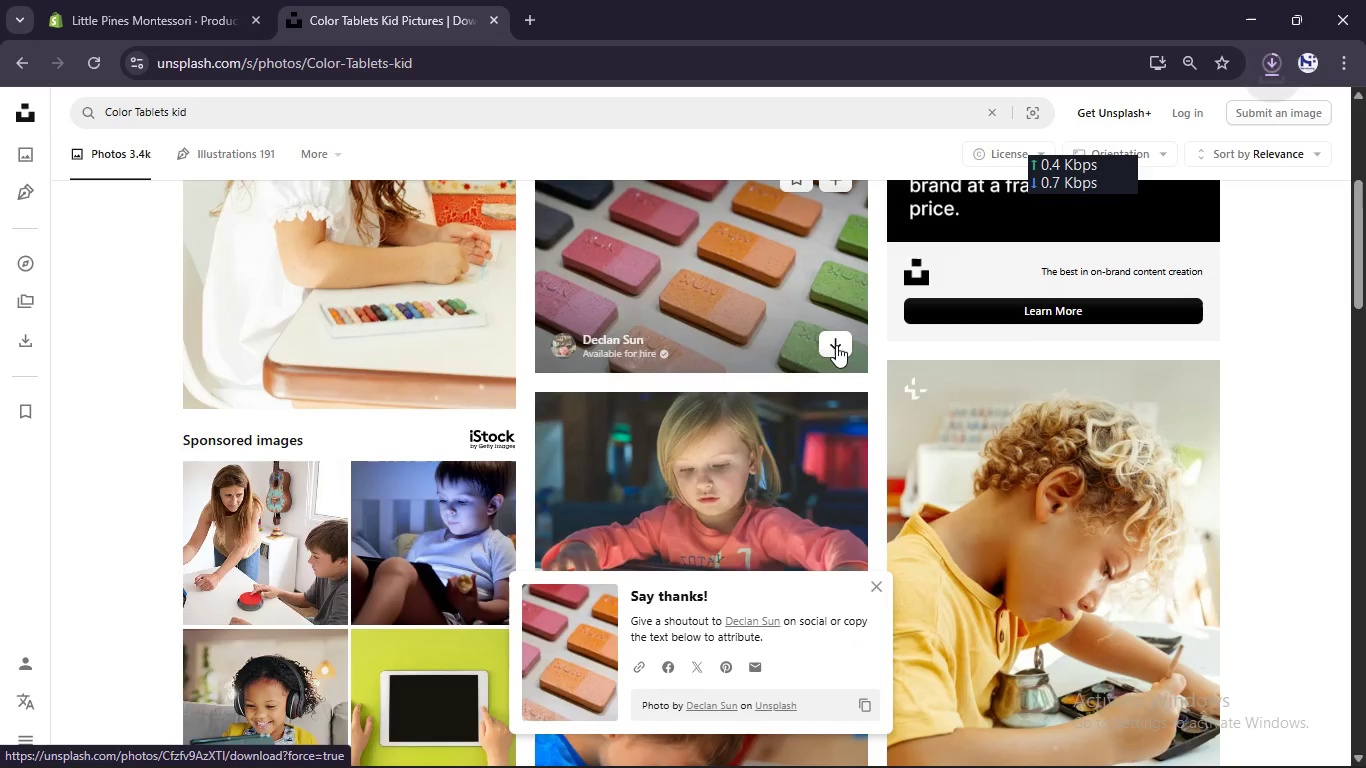 
scroll: coordinate [836, 345], scroll_direction: down, amount: 6.0
 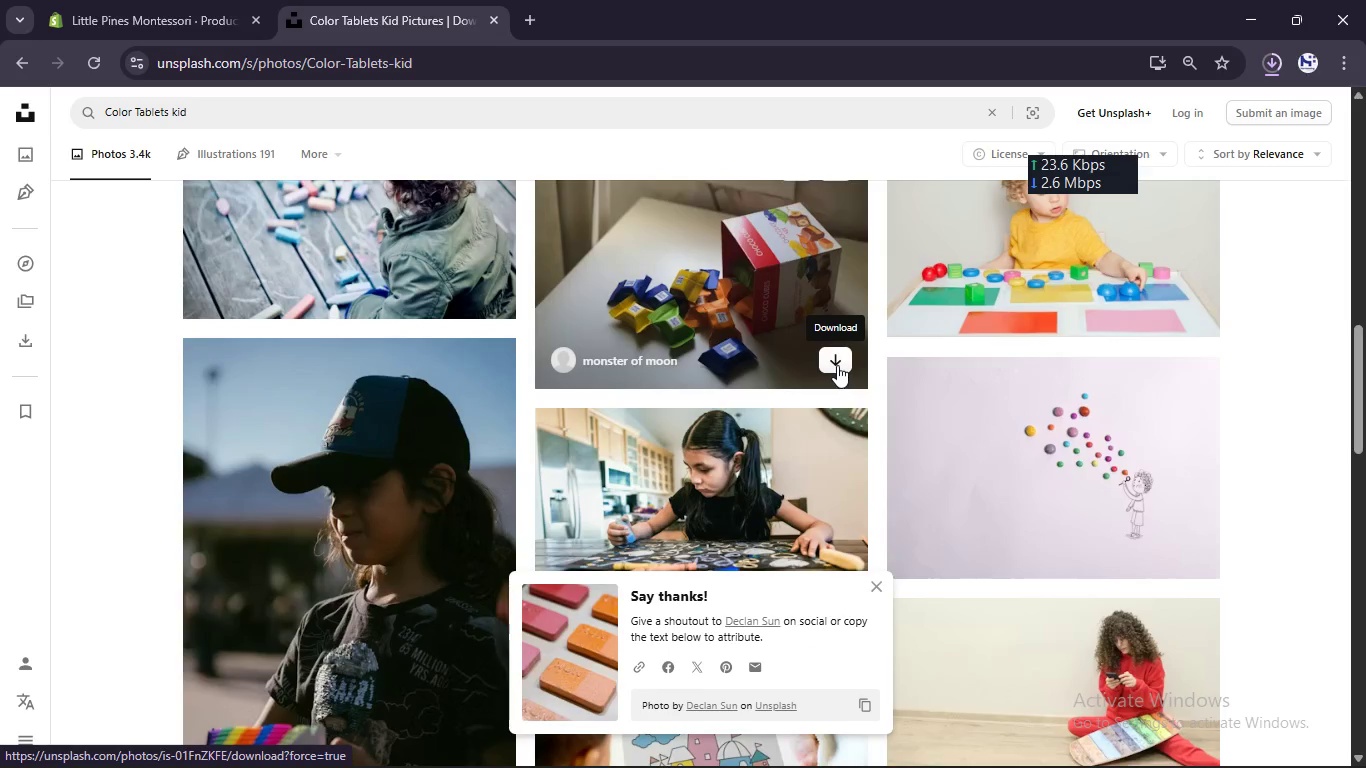 
left_click([837, 363])
 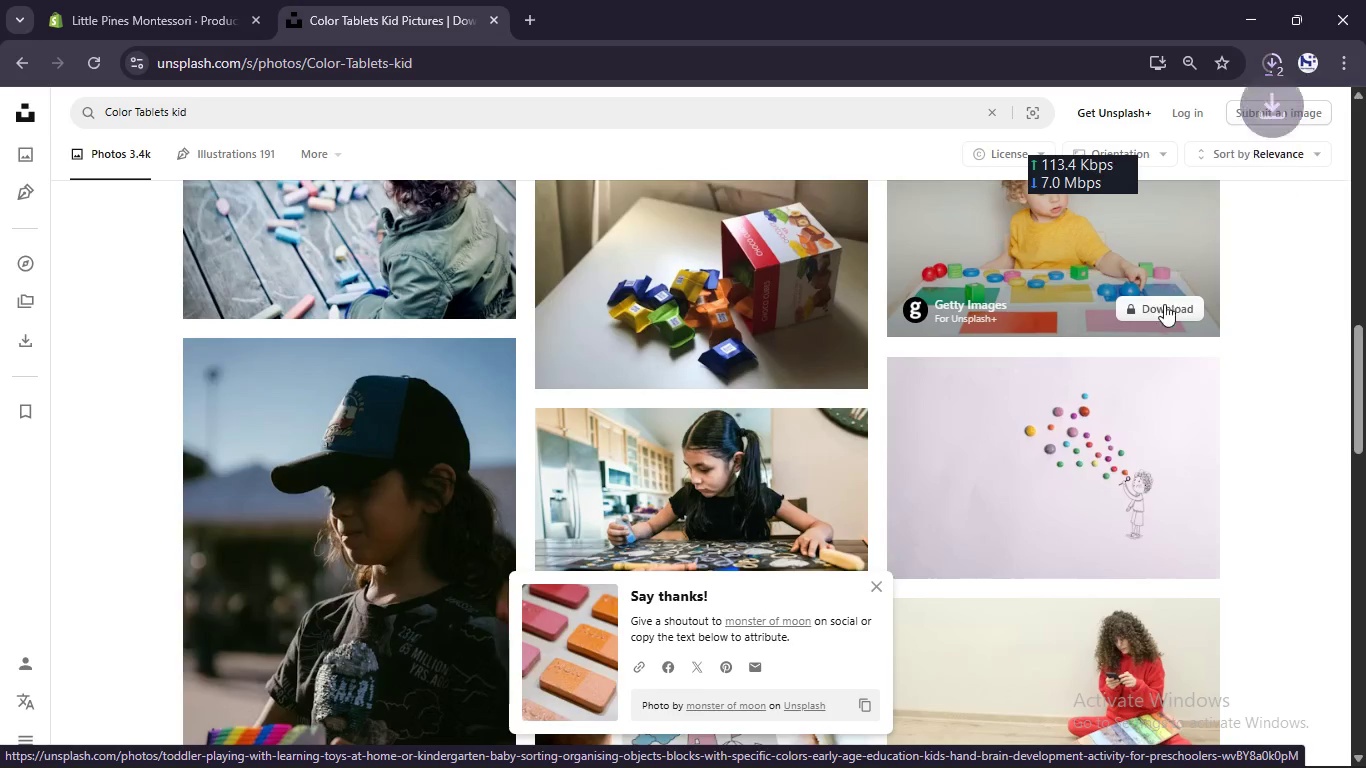 
scroll: coordinate [784, 487], scroll_direction: down, amount: 4.0
 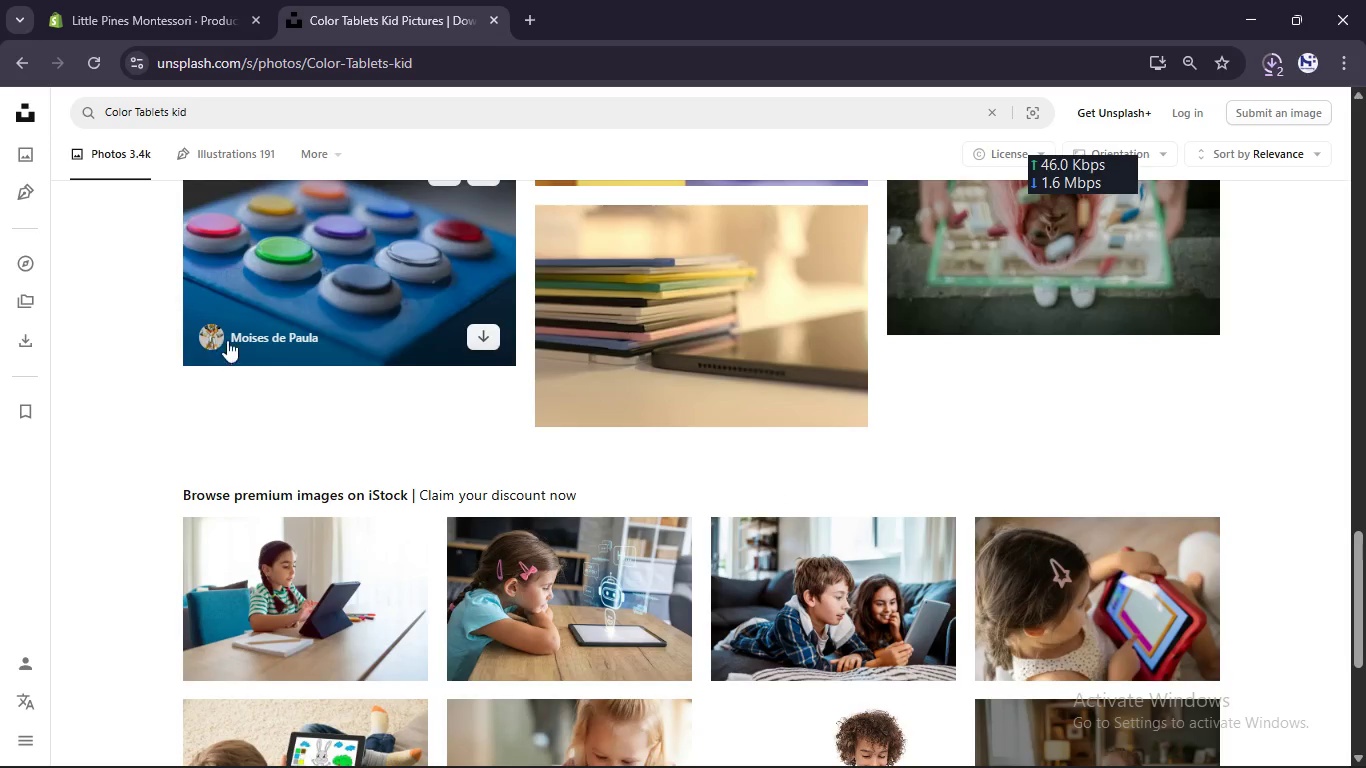 
left_click([493, 332])
 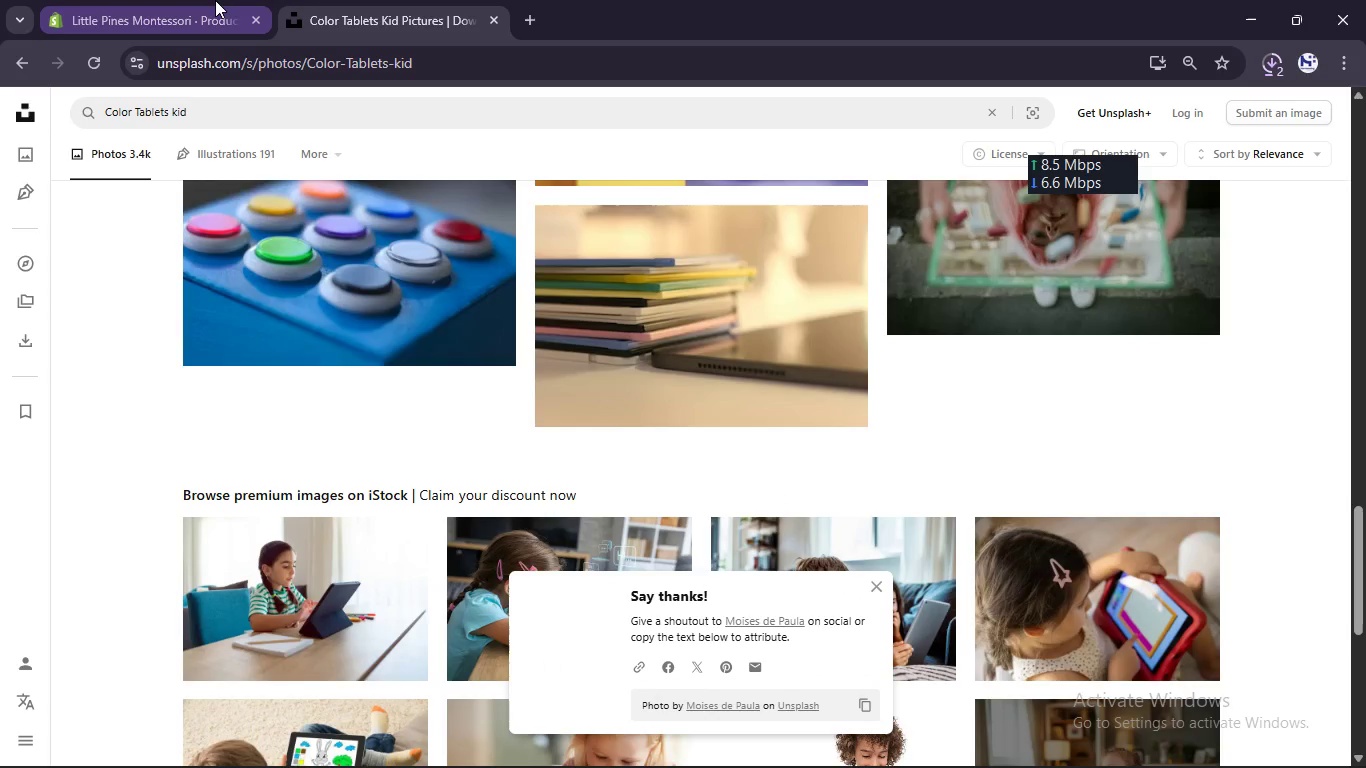 
left_click([197, 0])
 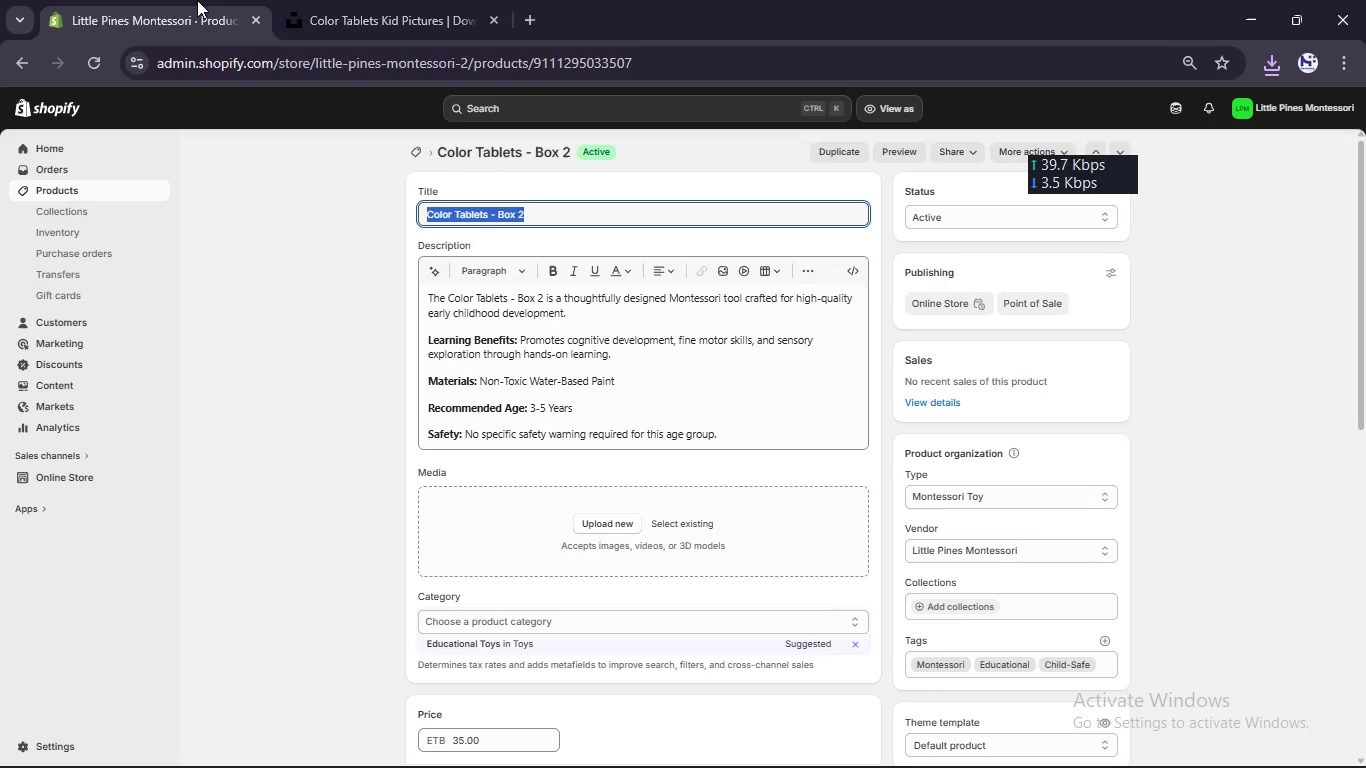 
wait(17.16)
 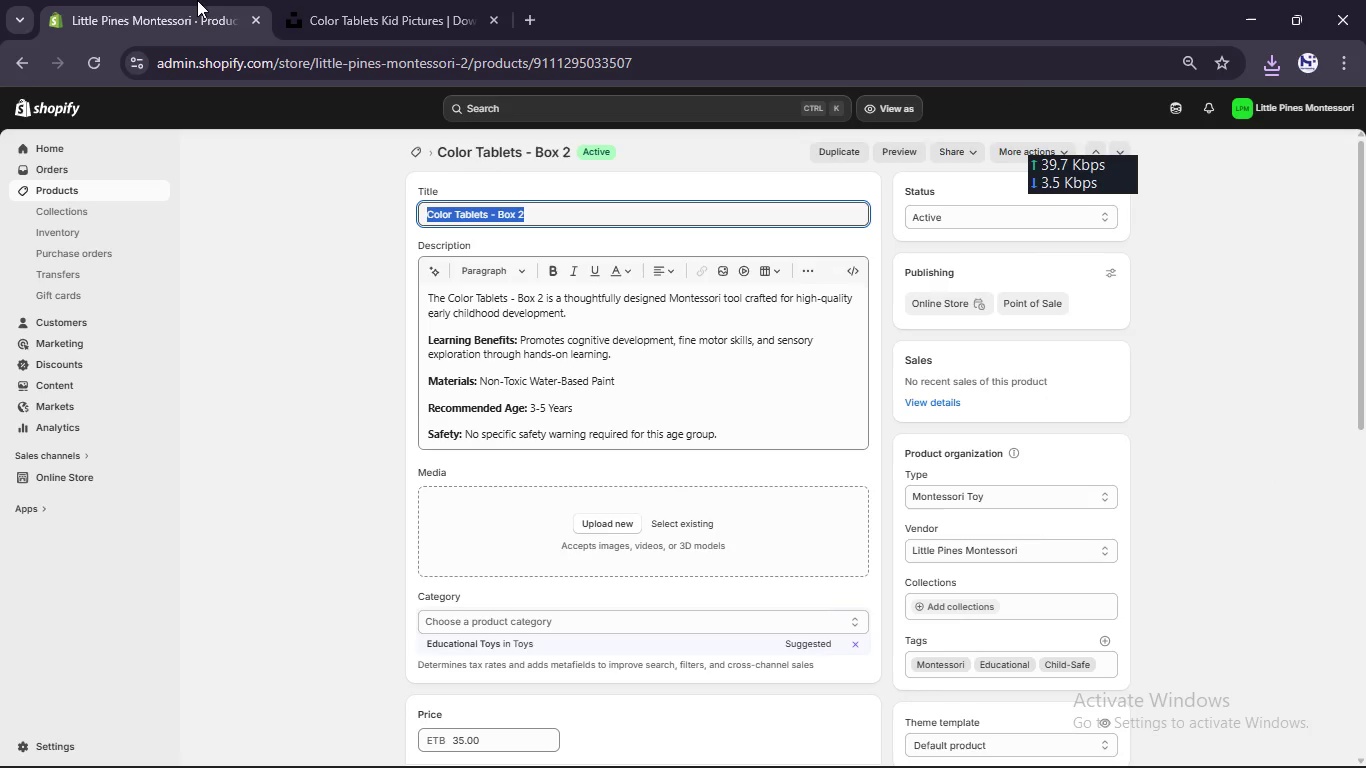 
left_click([622, 522])
 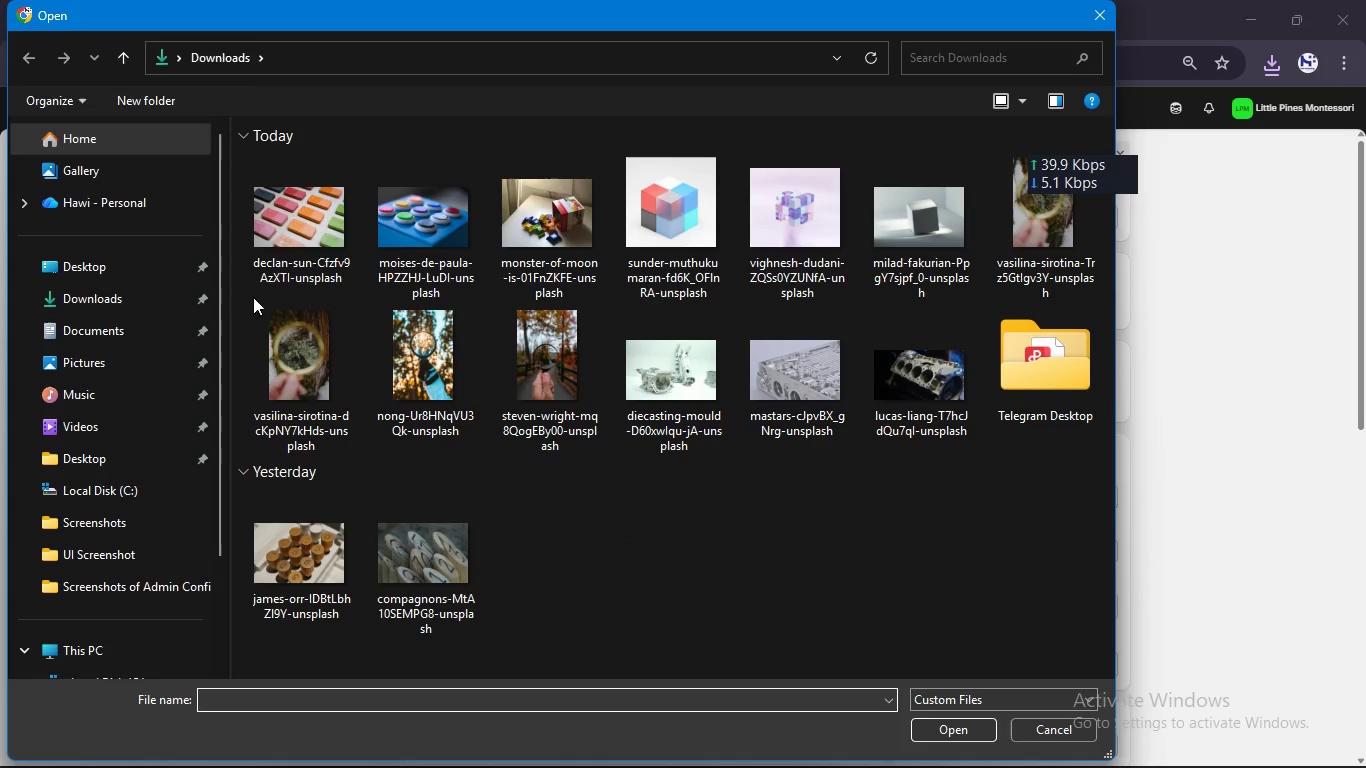 
left_click_drag(start_coordinate=[233, 267], to_coordinate=[401, 222])
 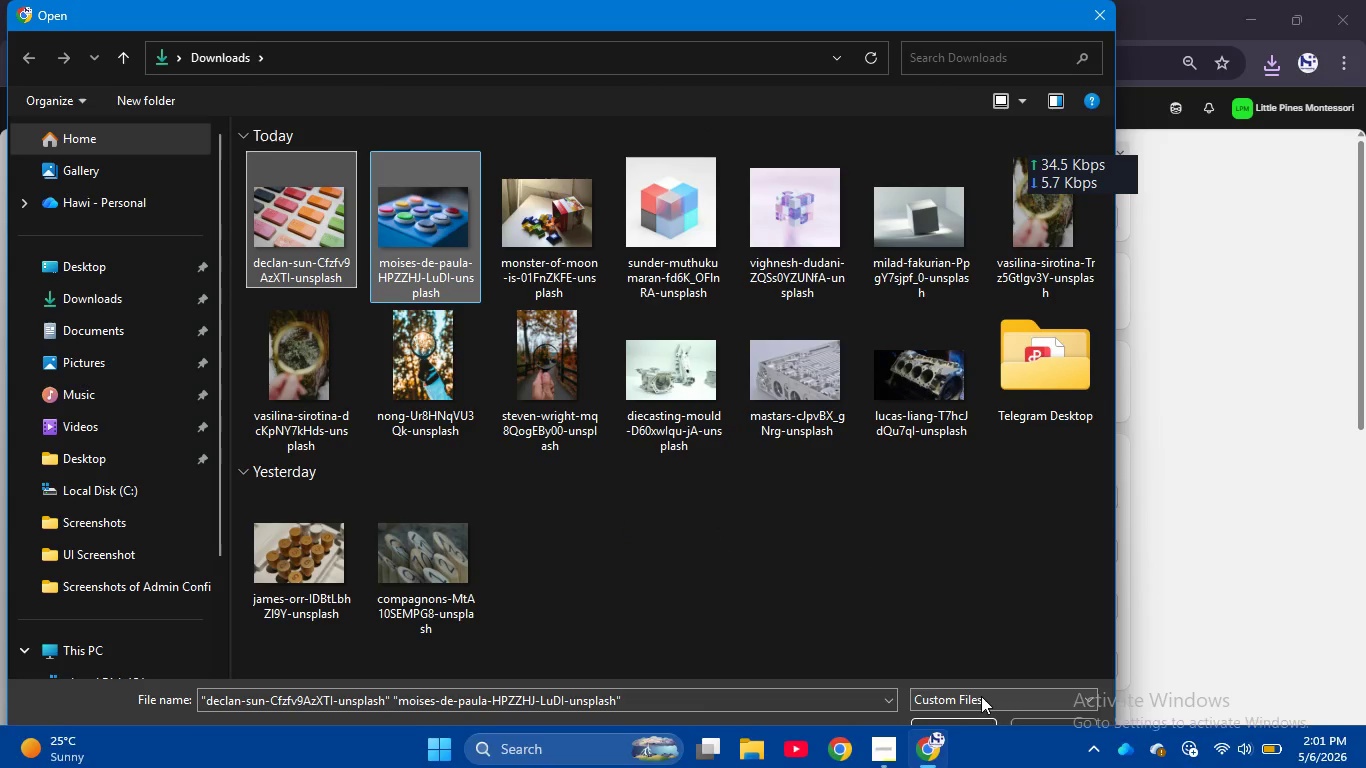 
left_click([962, 726])
 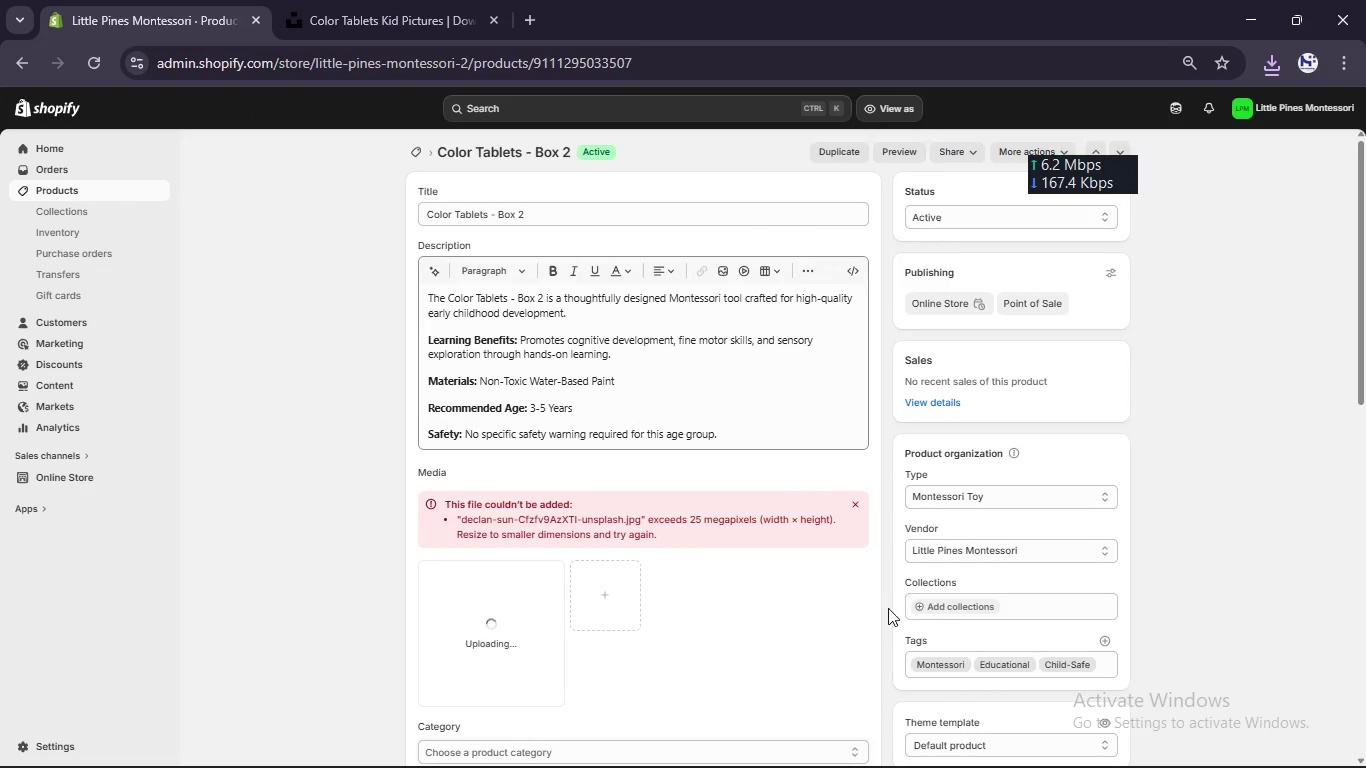 
scroll: coordinate [862, 601], scroll_direction: down, amount: 2.0
 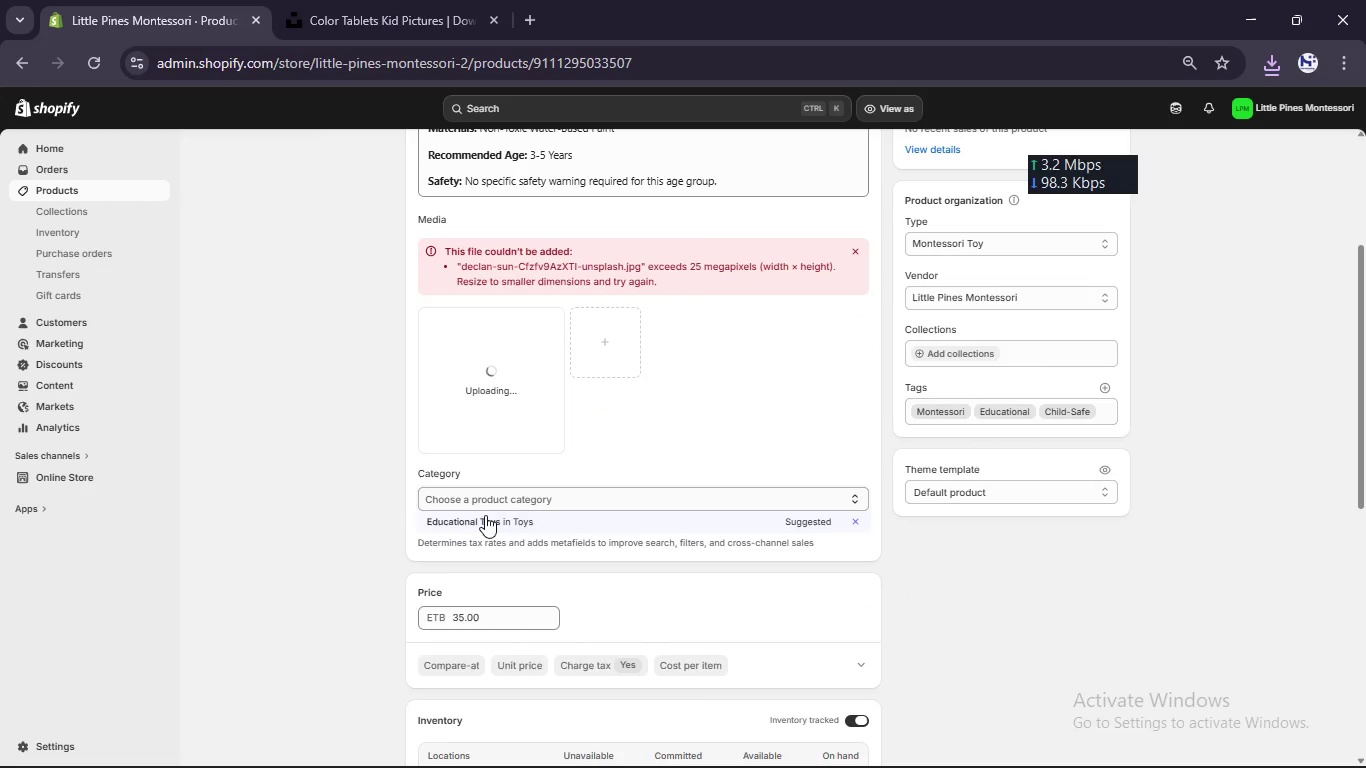 
left_click([486, 520])
 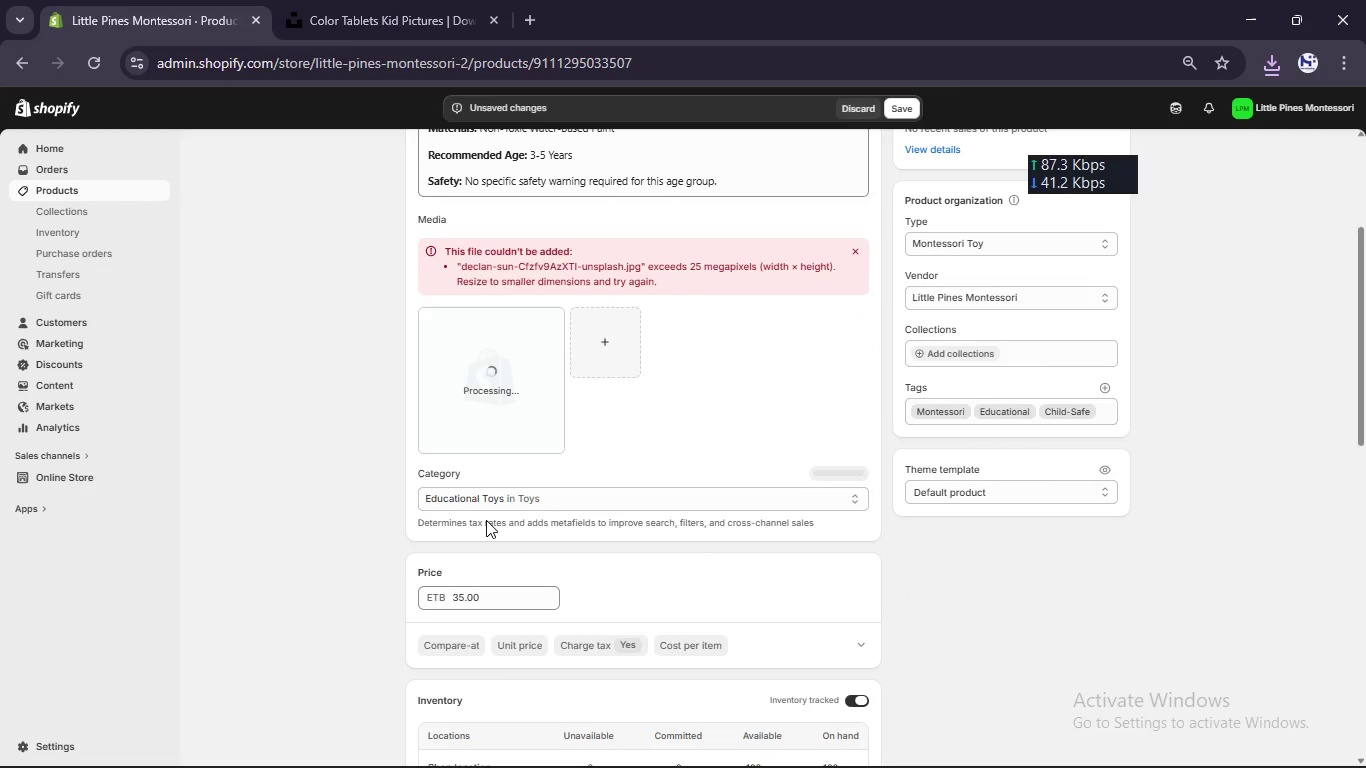 
scroll: coordinate [486, 520], scroll_direction: down, amount: 4.0
 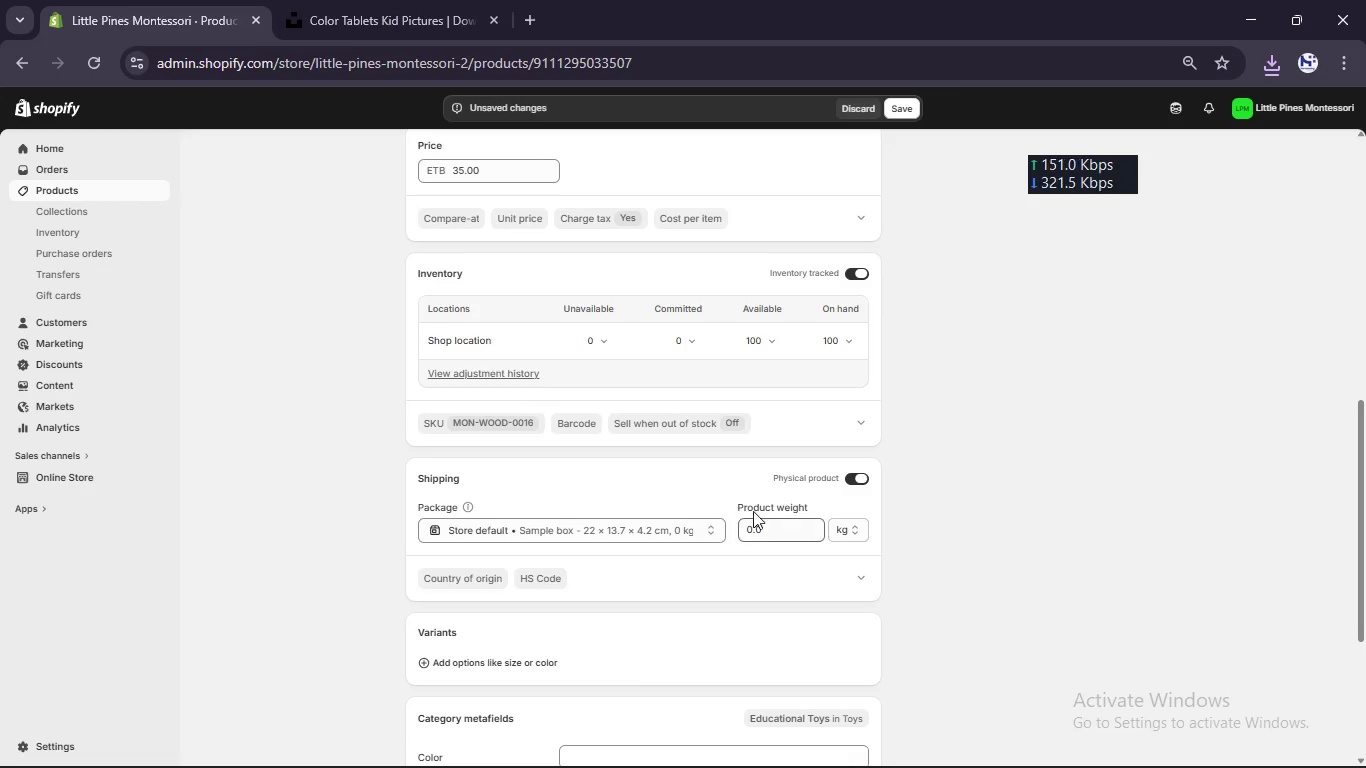 
left_click([770, 520])
 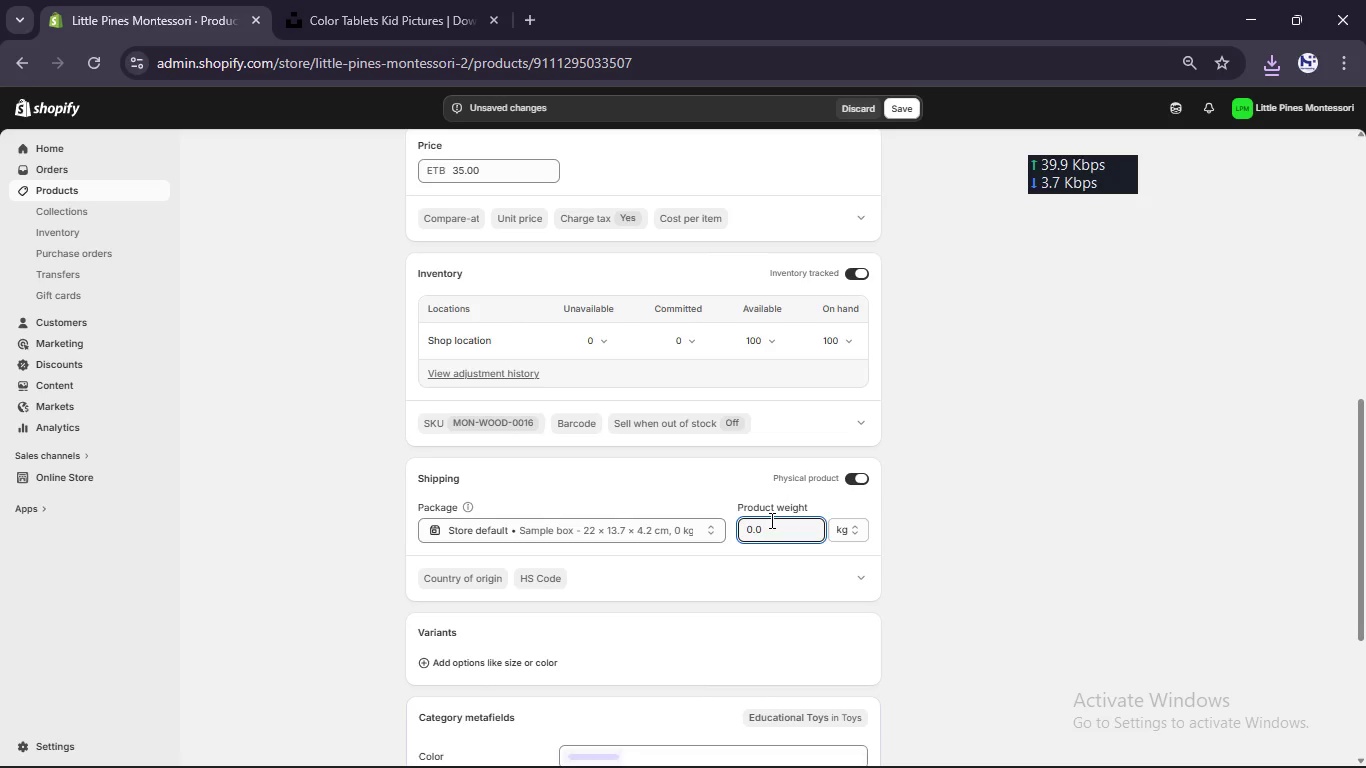 
key(Numpad3)
 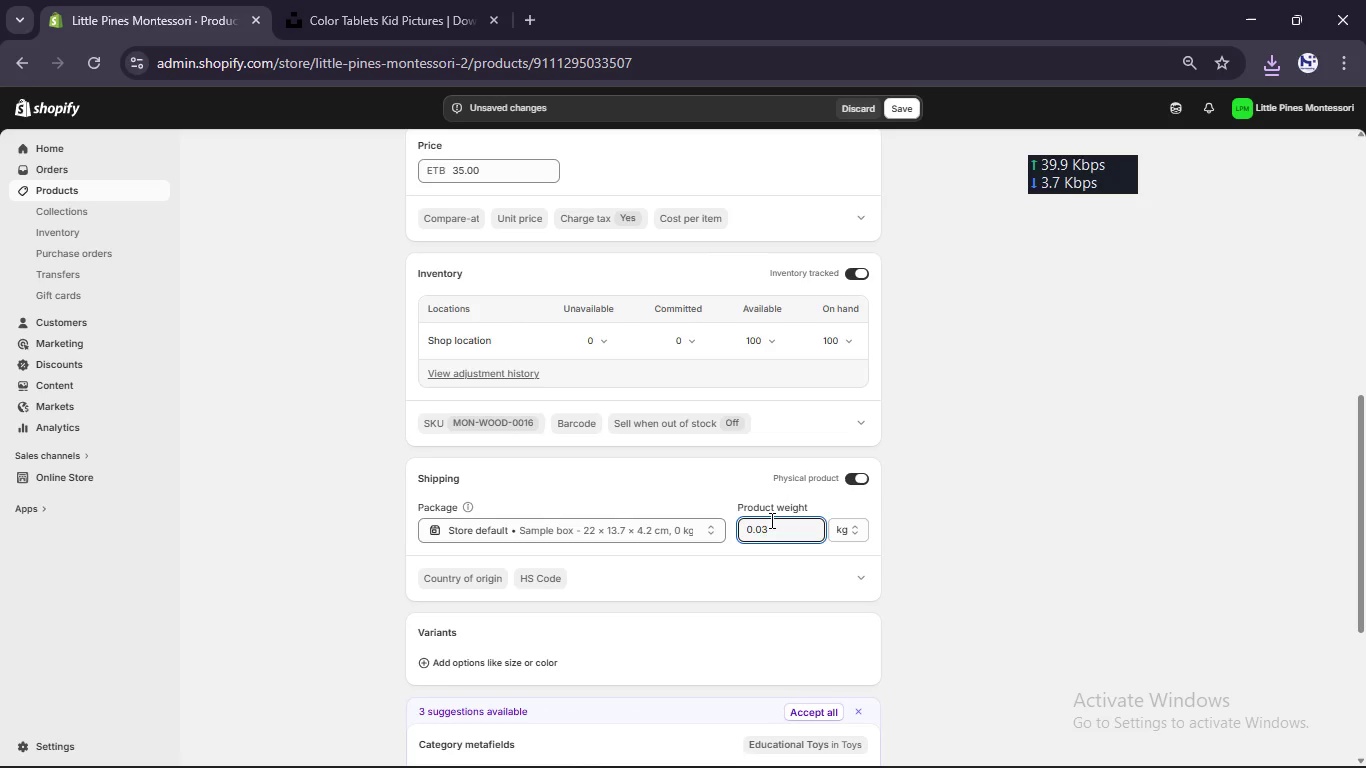 
scroll: coordinate [770, 520], scroll_direction: down, amount: 5.0
 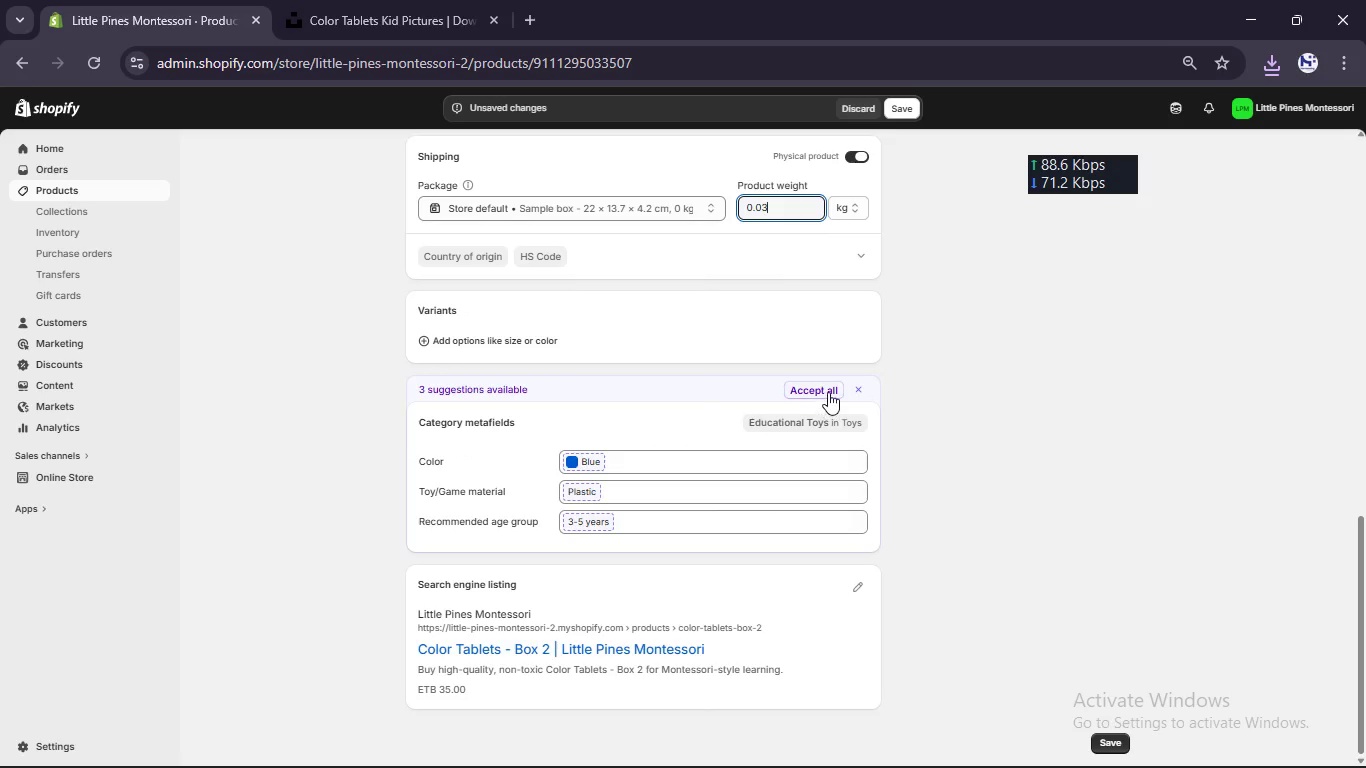 
left_click([828, 392])
 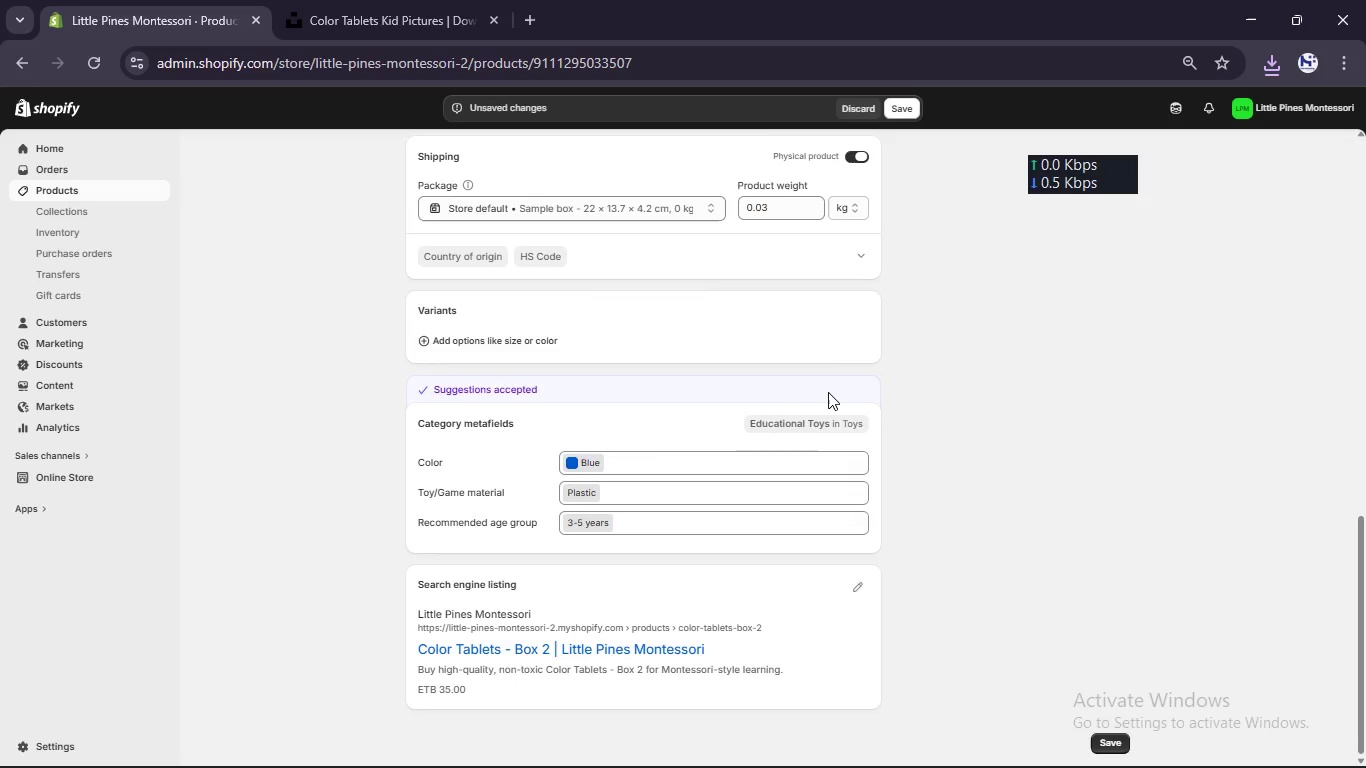 
scroll: coordinate [828, 392], scroll_direction: up, amount: 16.0
 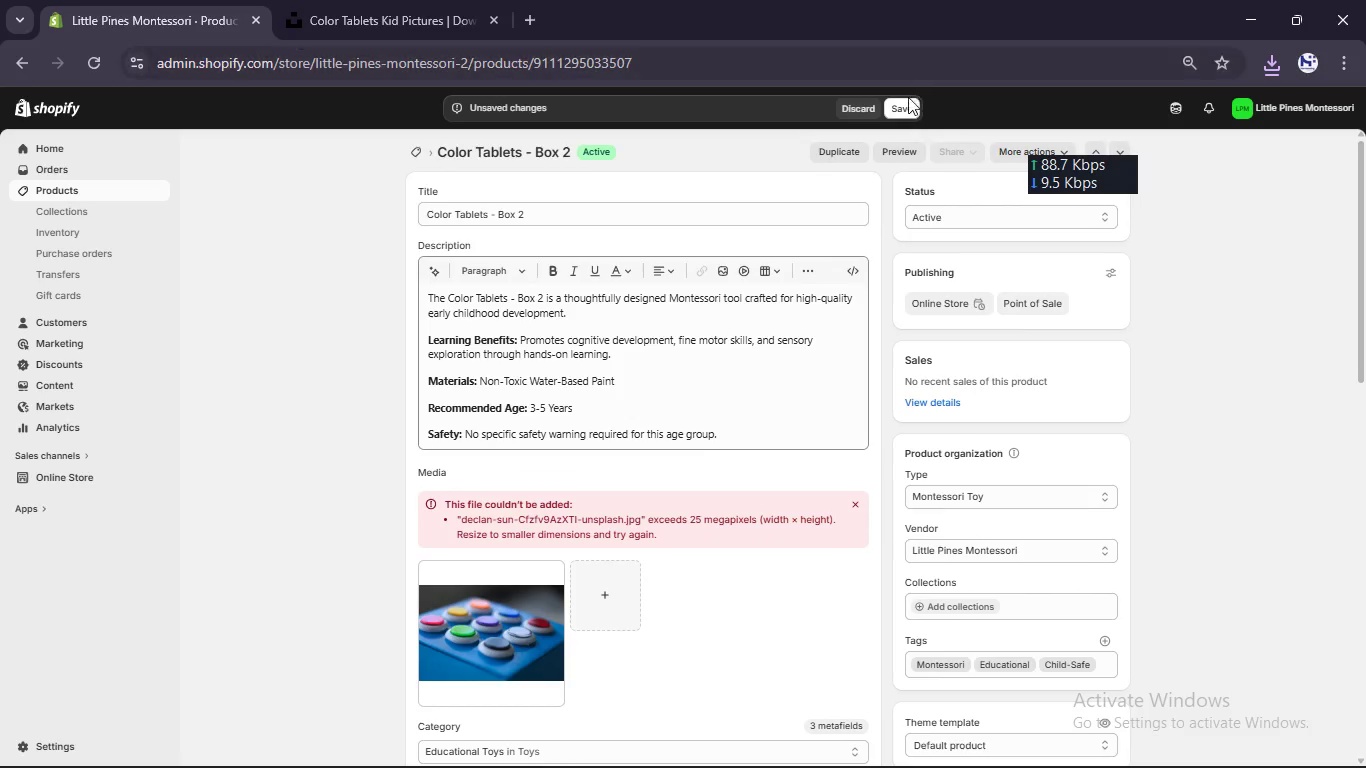 
left_click([898, 107])
 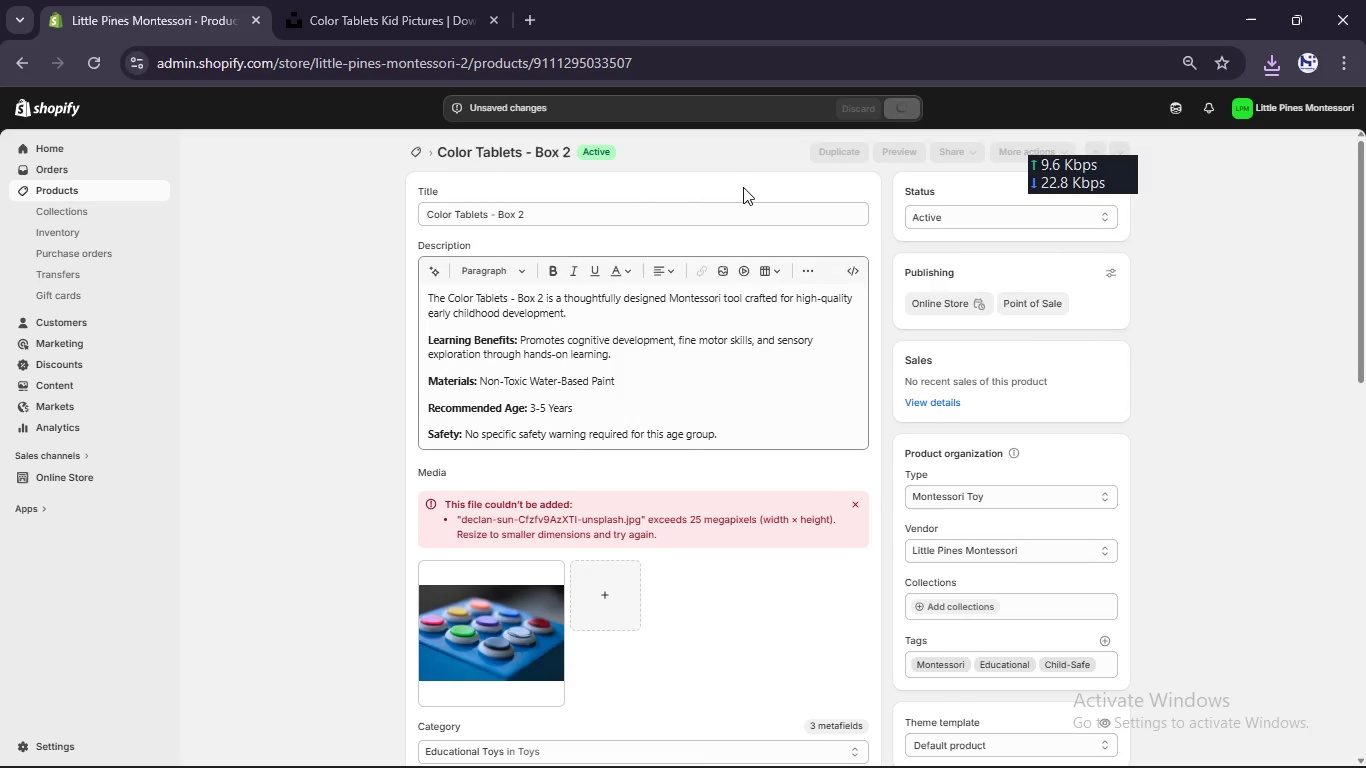 
wait(17.14)
 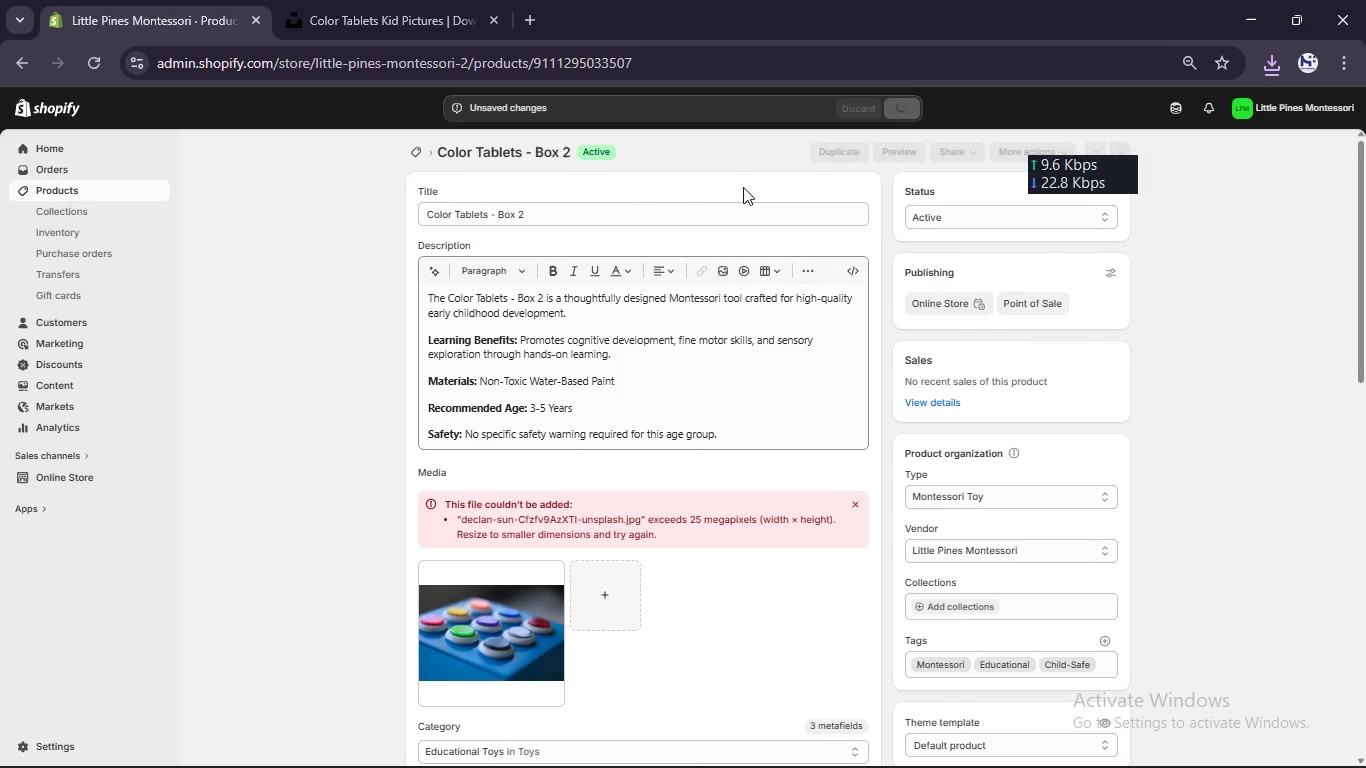 
left_click([89, 187])
 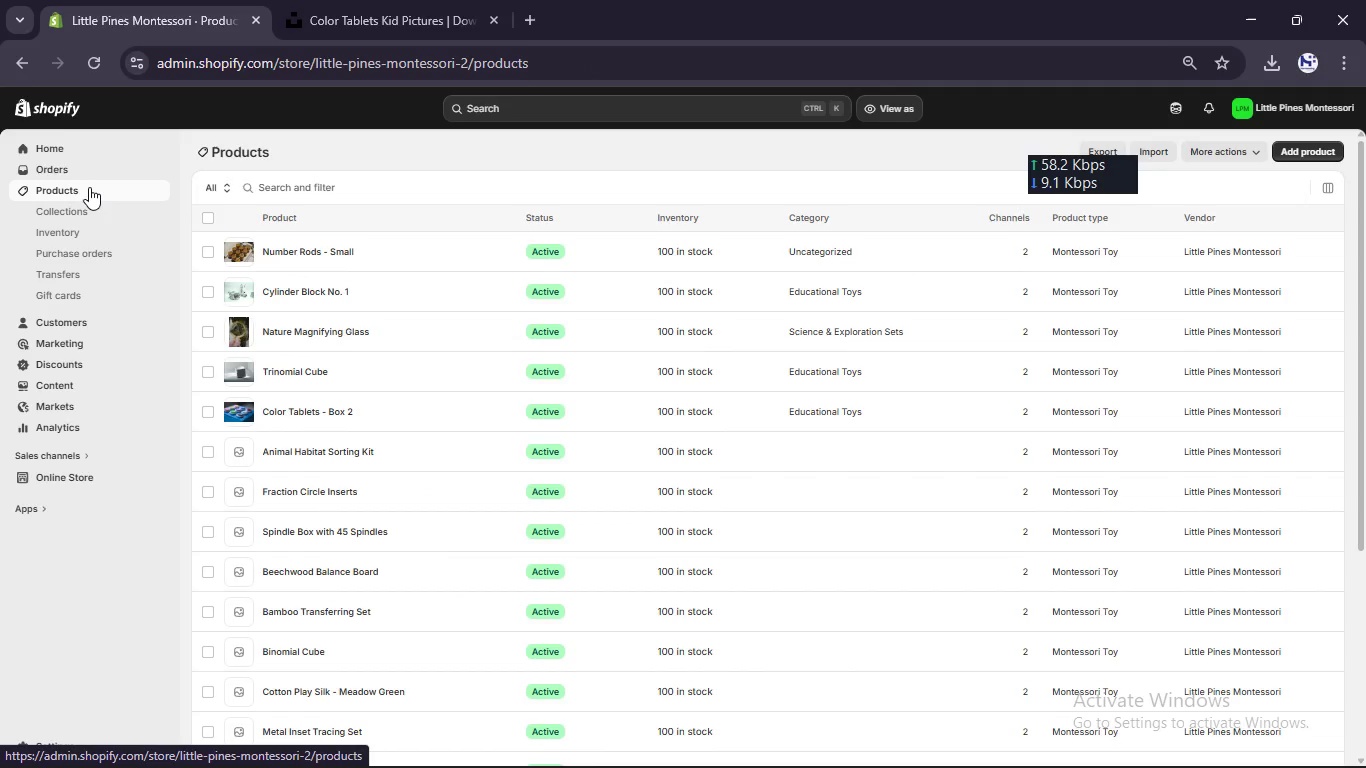 
wait(7.0)
 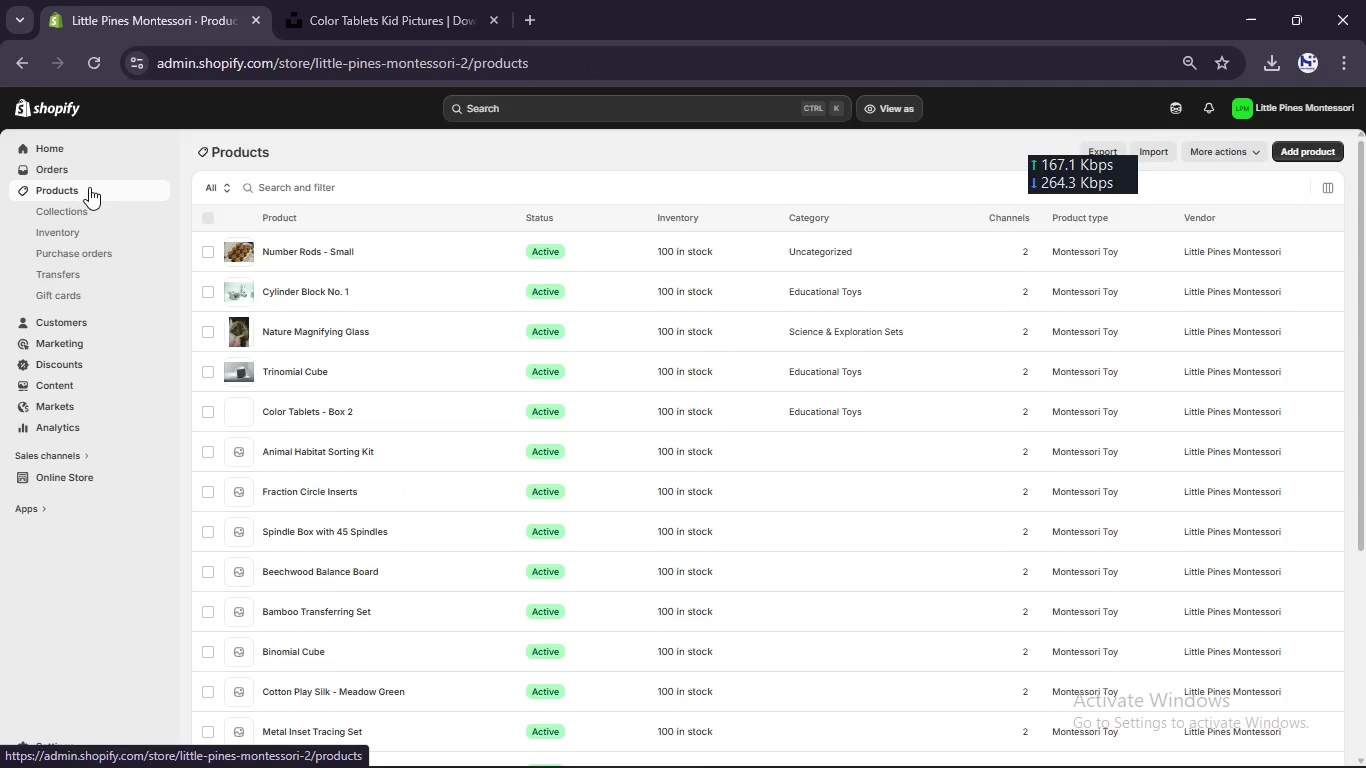 
left_click([328, 451])
 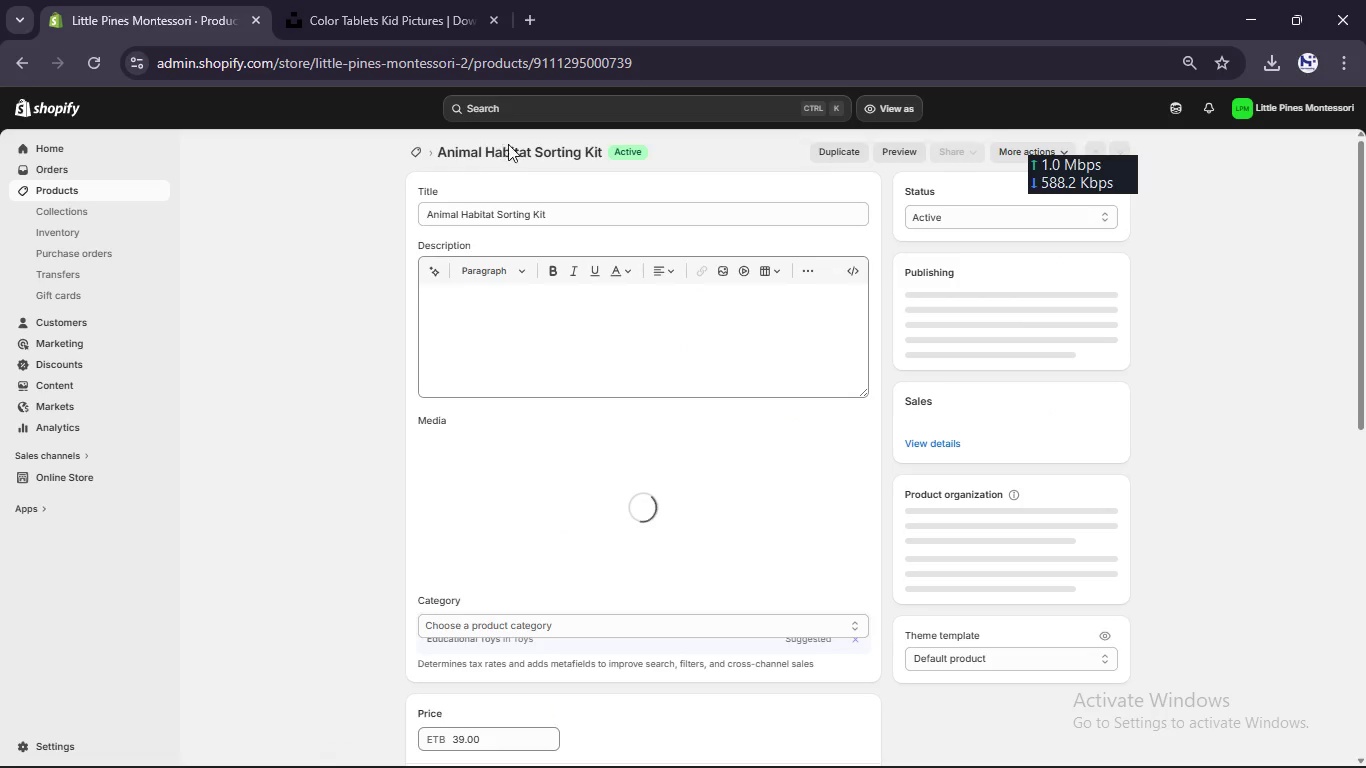 
left_click([514, 210])
 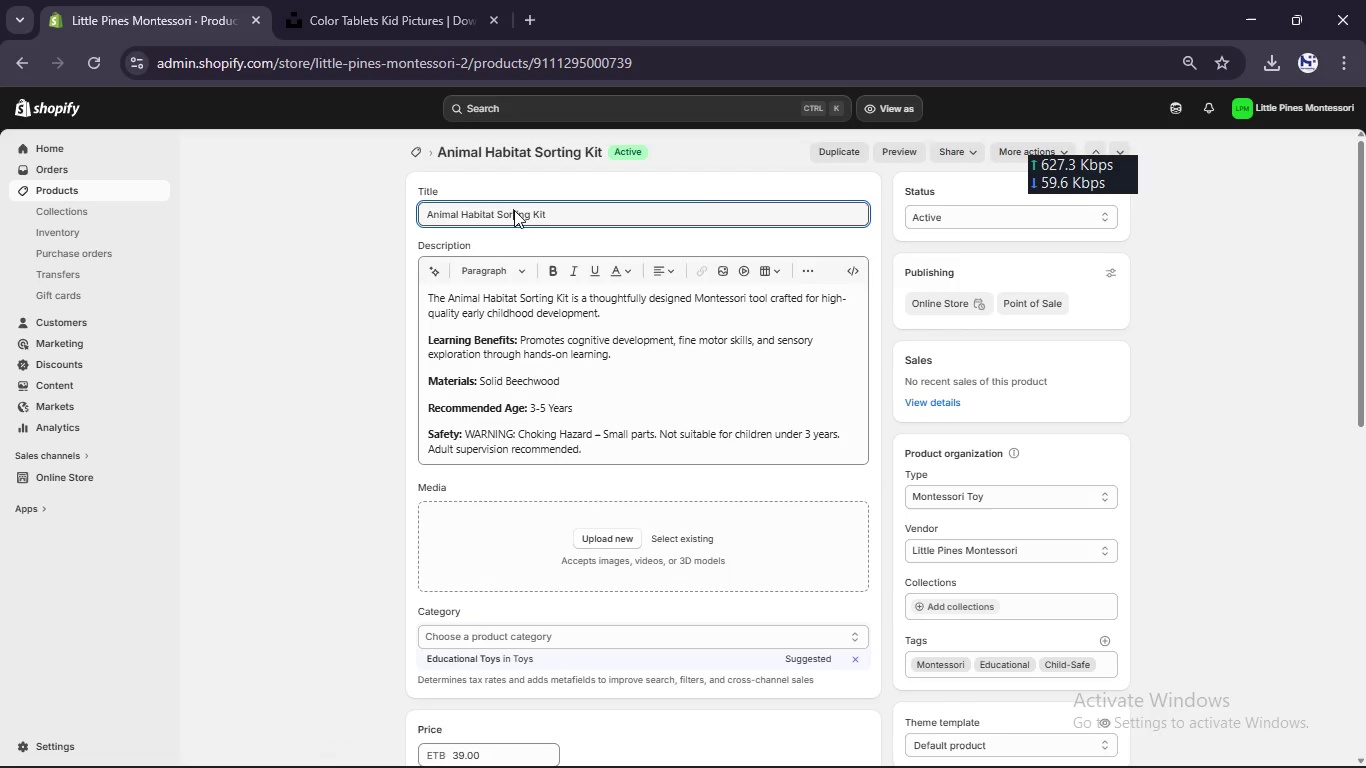 
key(Control+A)
 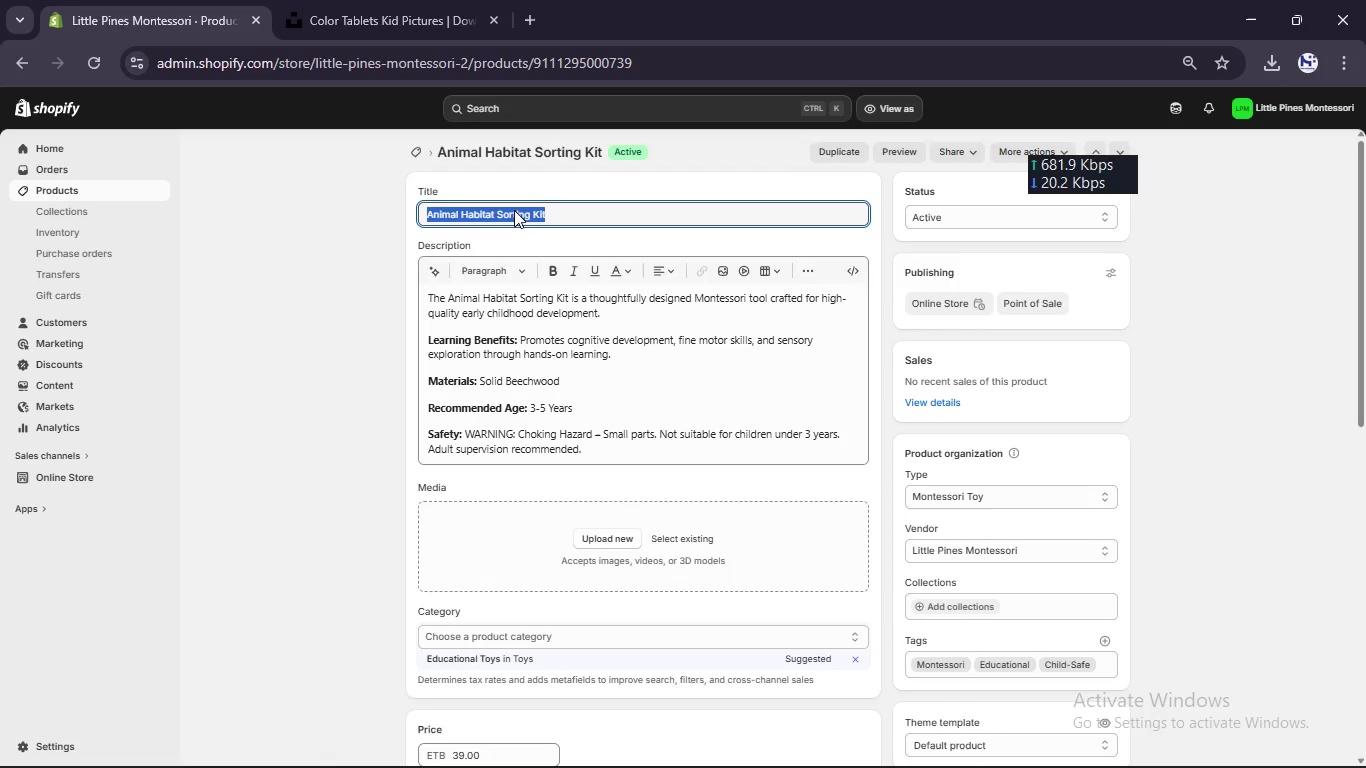 
key(Control+C)
 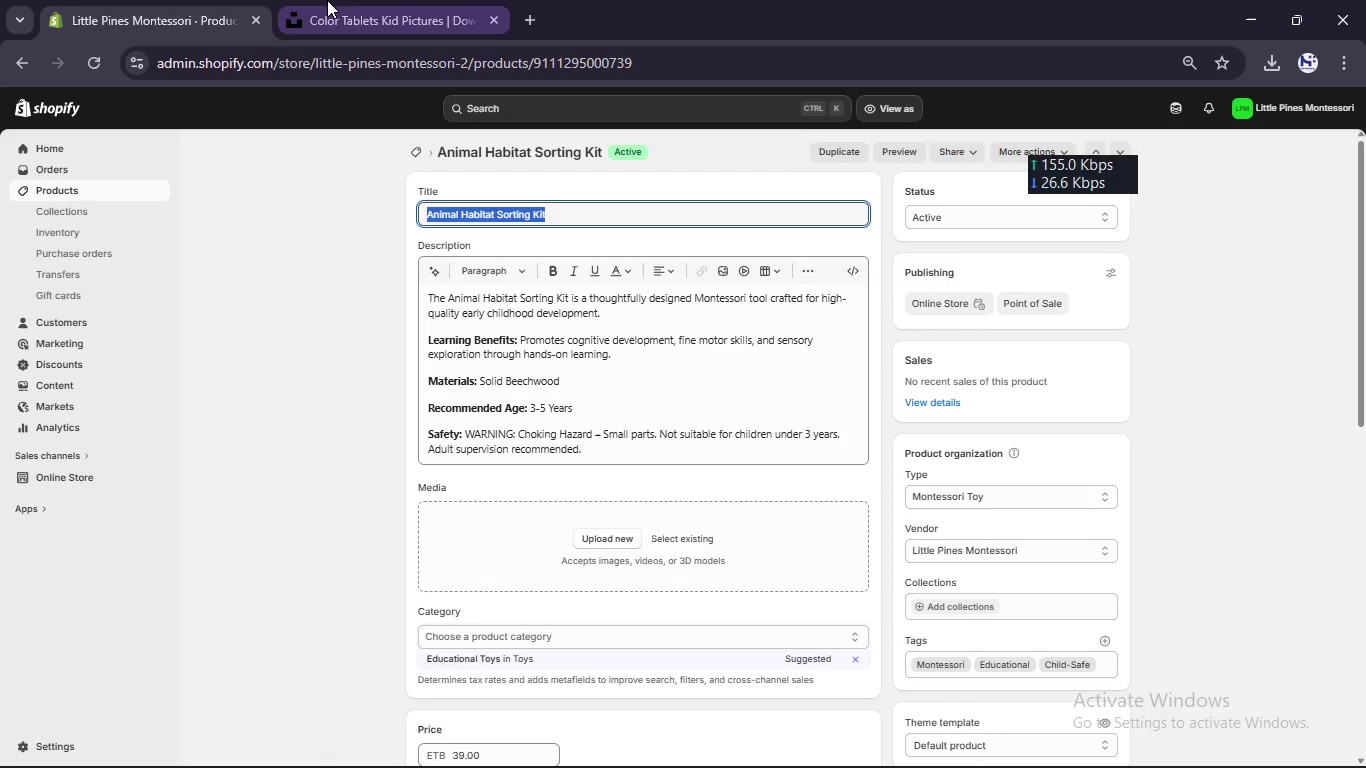 
left_click([326, 0])
 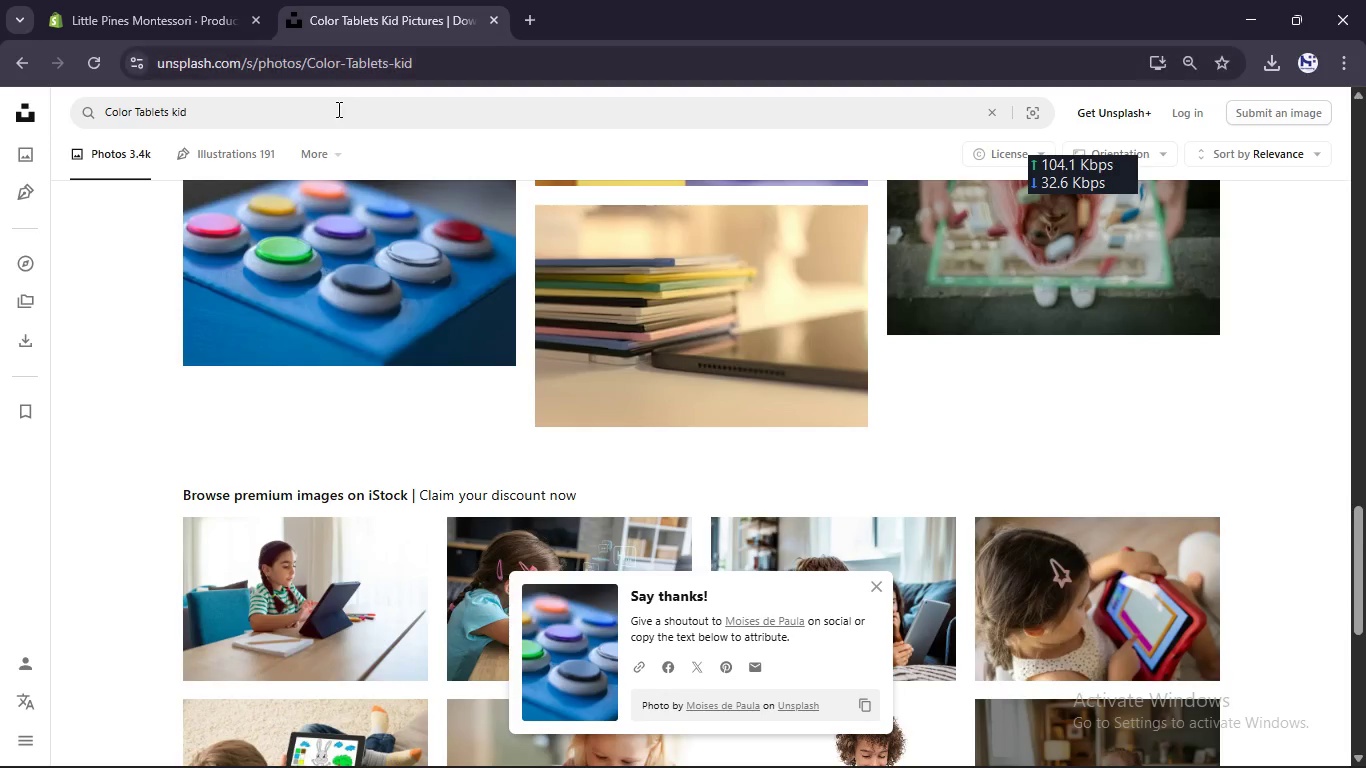 
left_click([336, 116])
 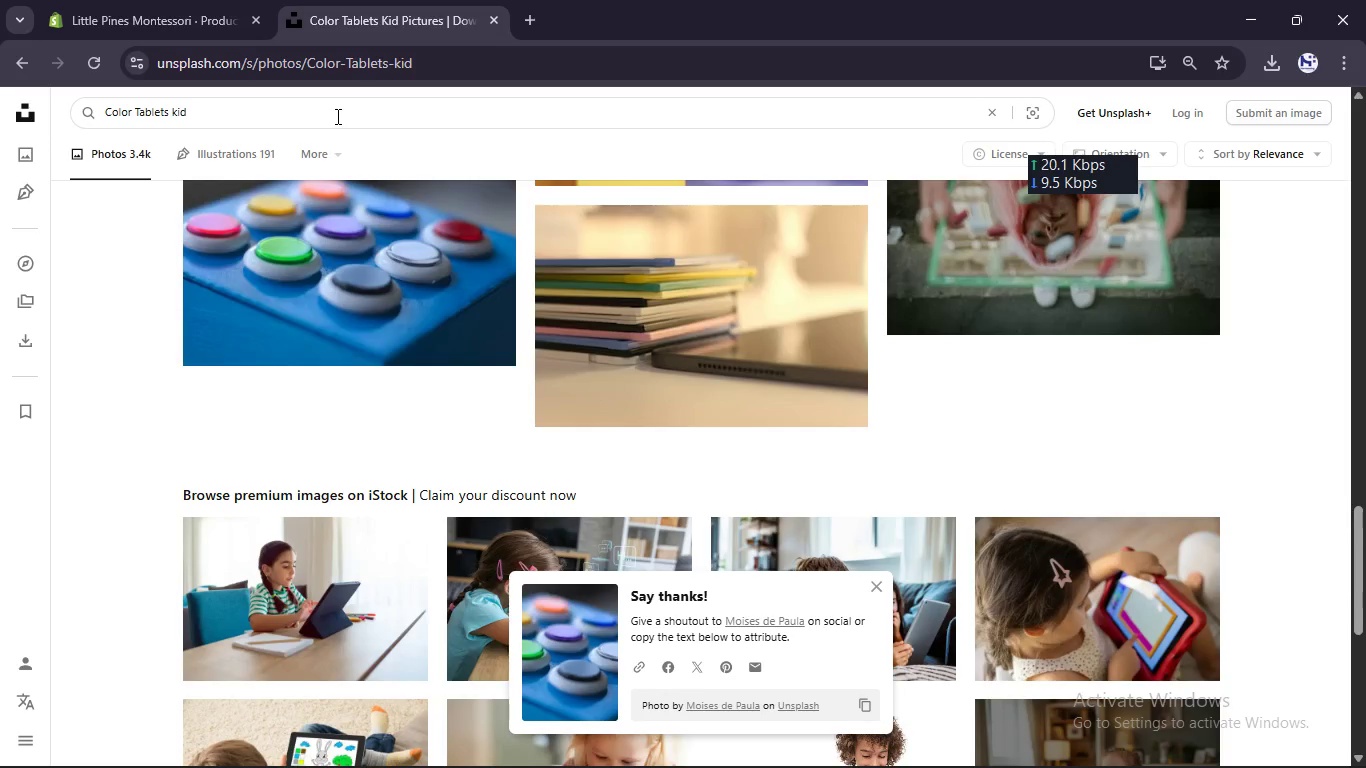 
key(Control+A)
 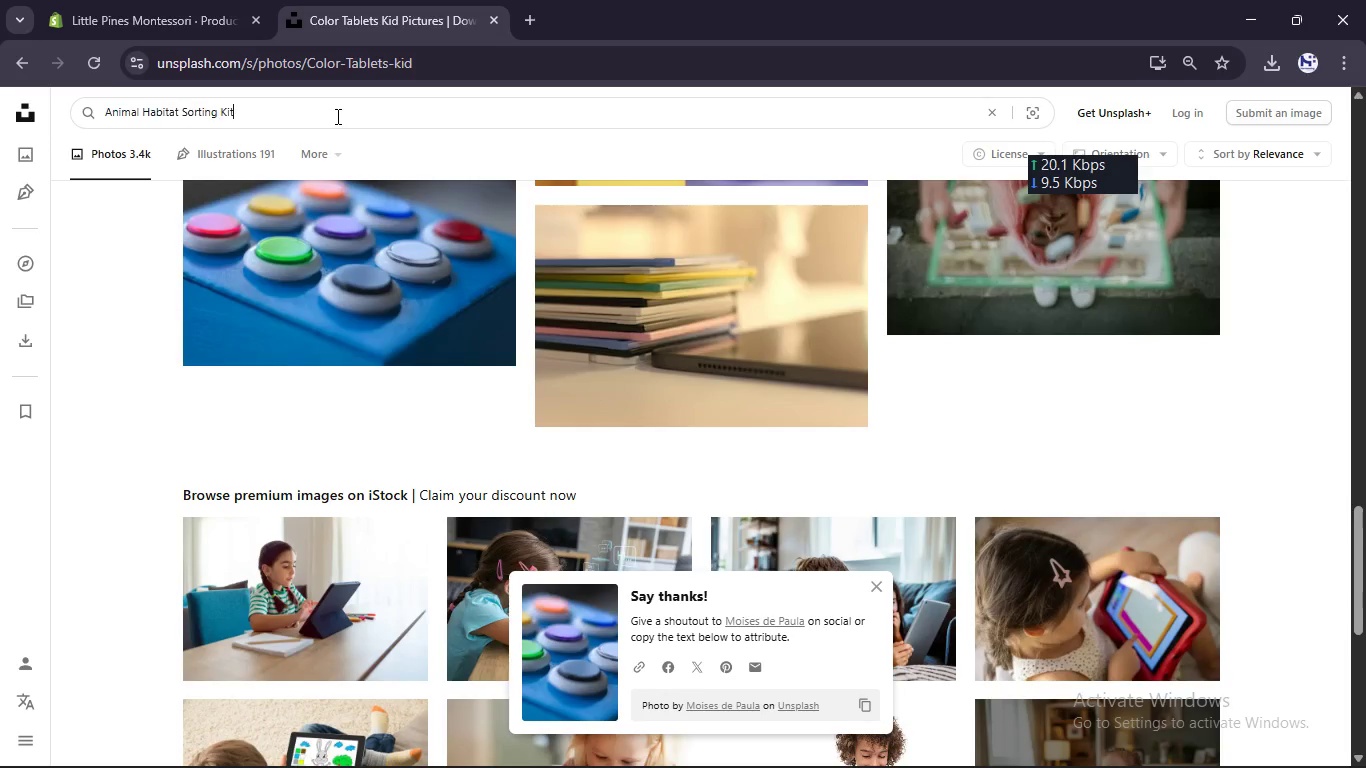 
key(Control+V)
 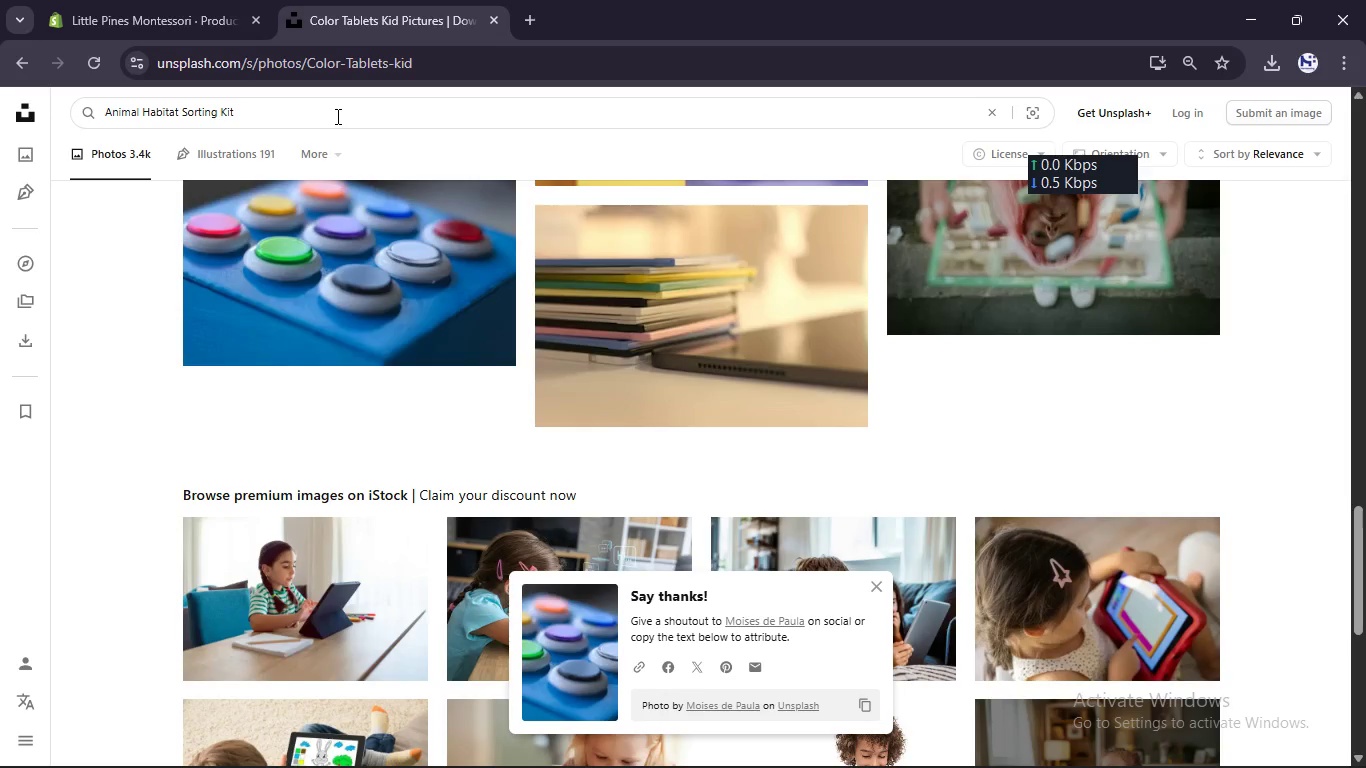 
key(Enter)
 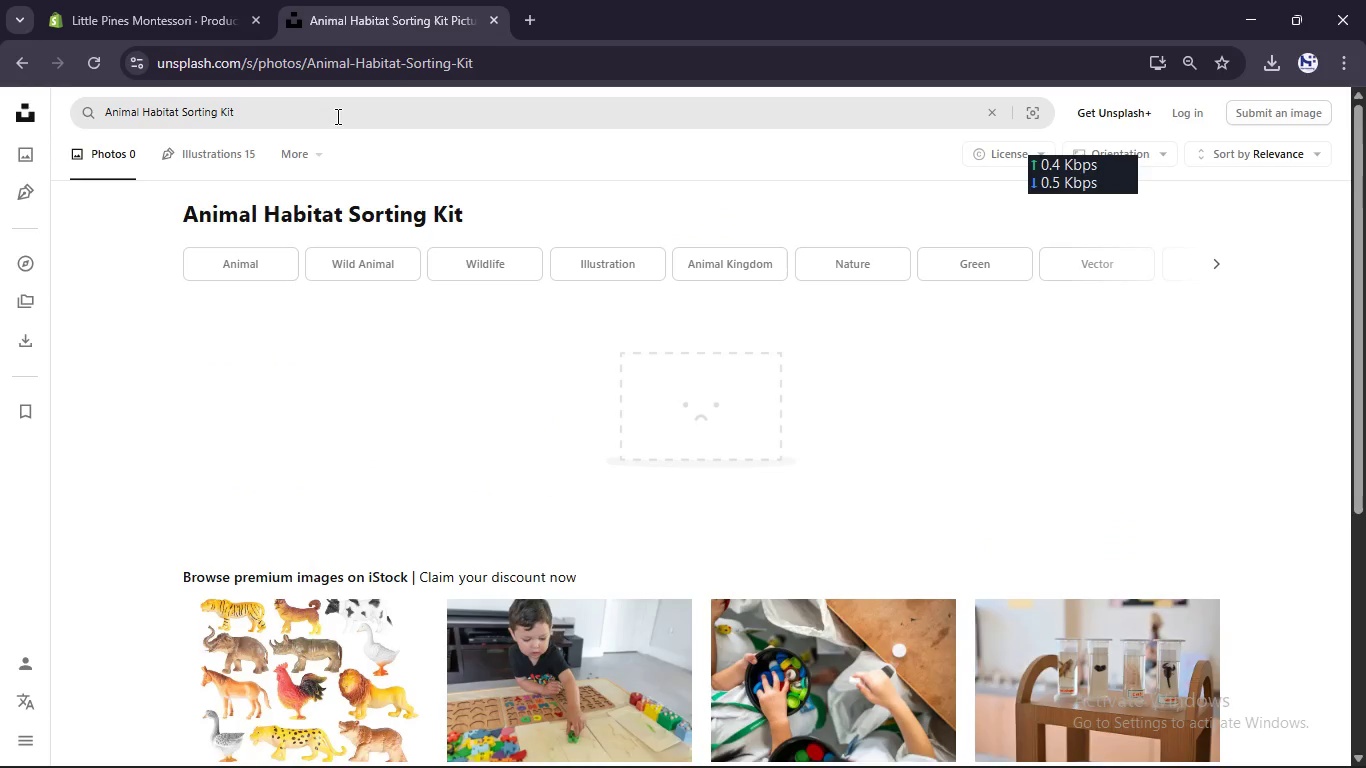 
wait(14.84)
 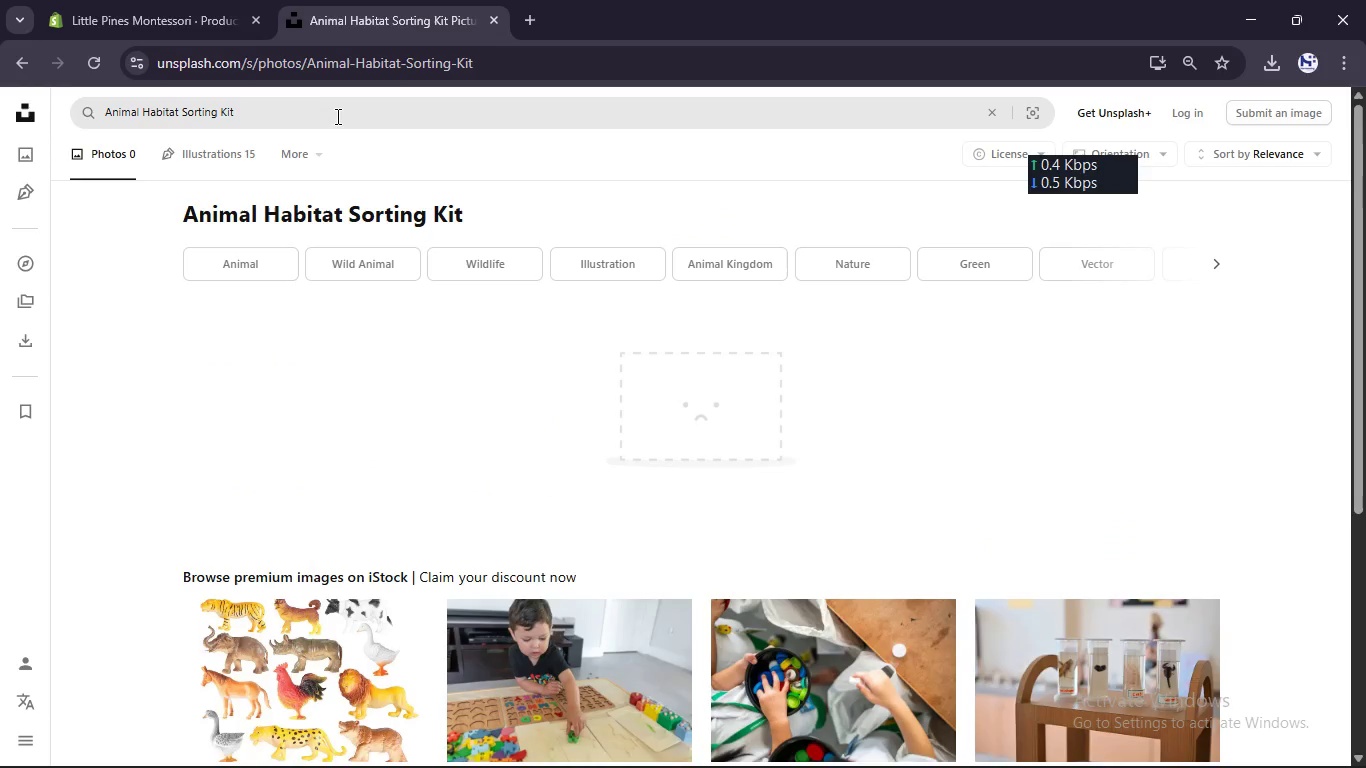 
left_click([321, 114])
 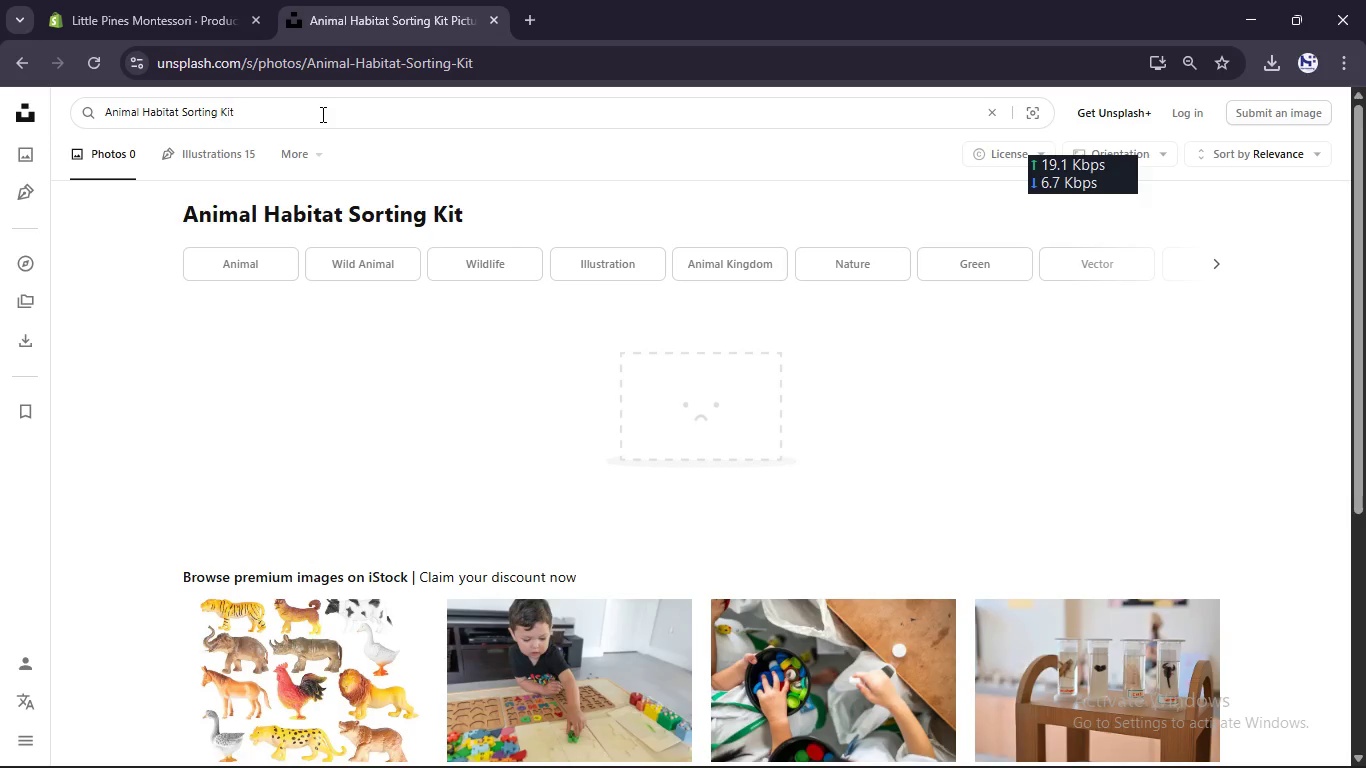 
key(Backspace)
 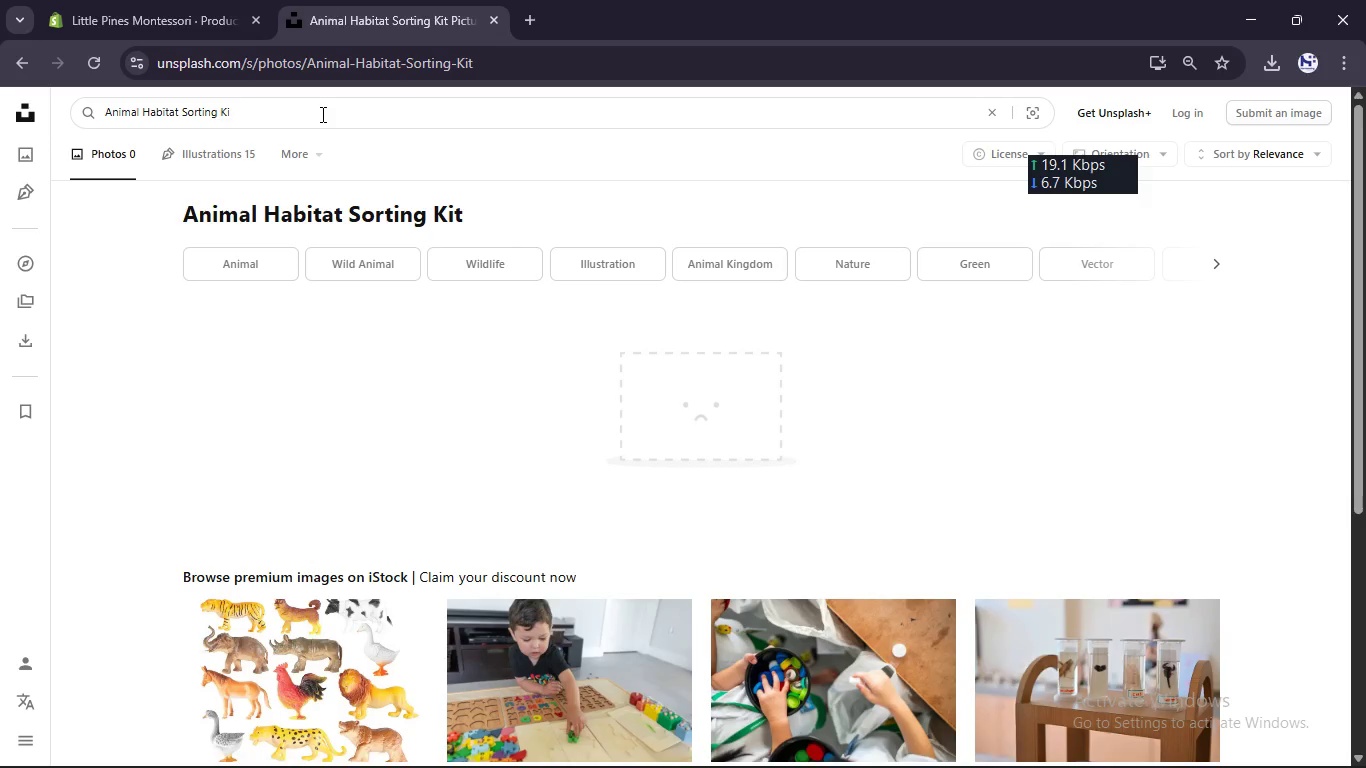 
key(Backspace)
 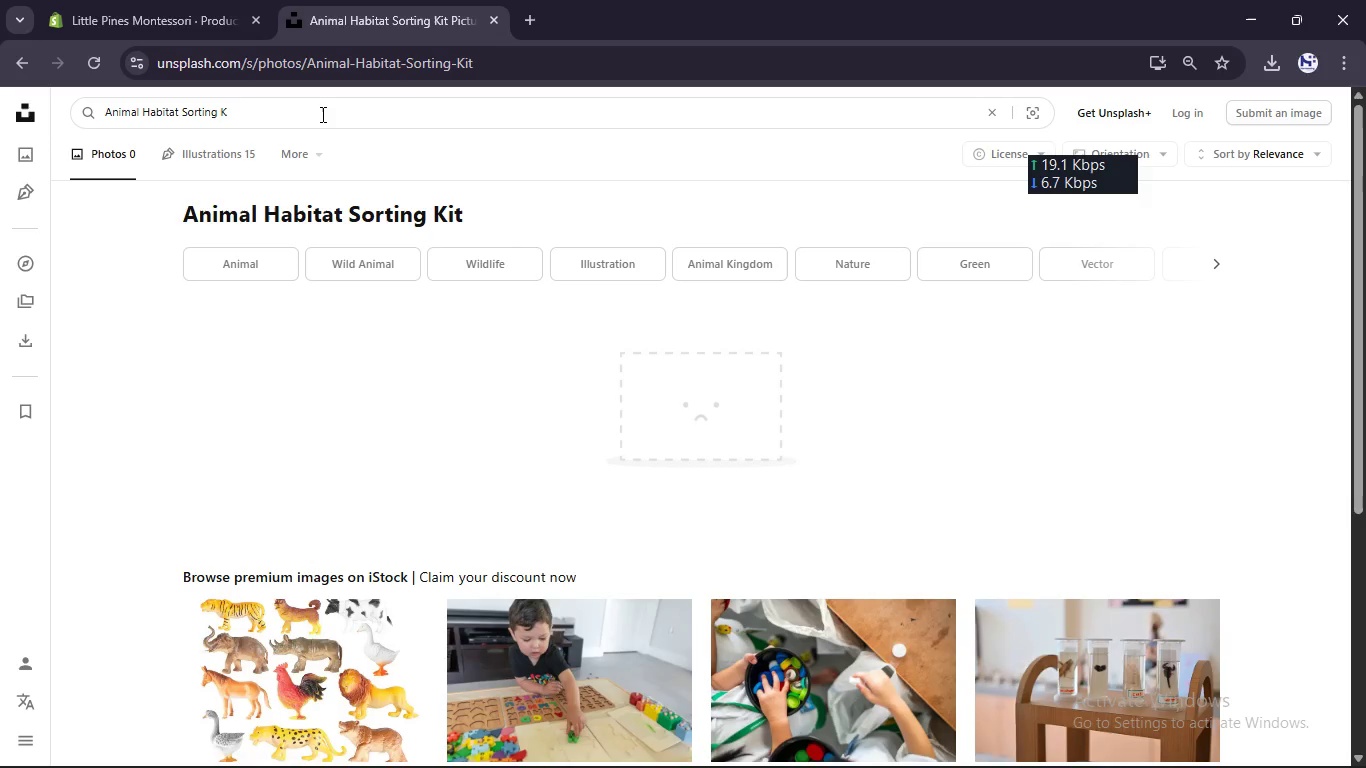 
key(Backspace)
 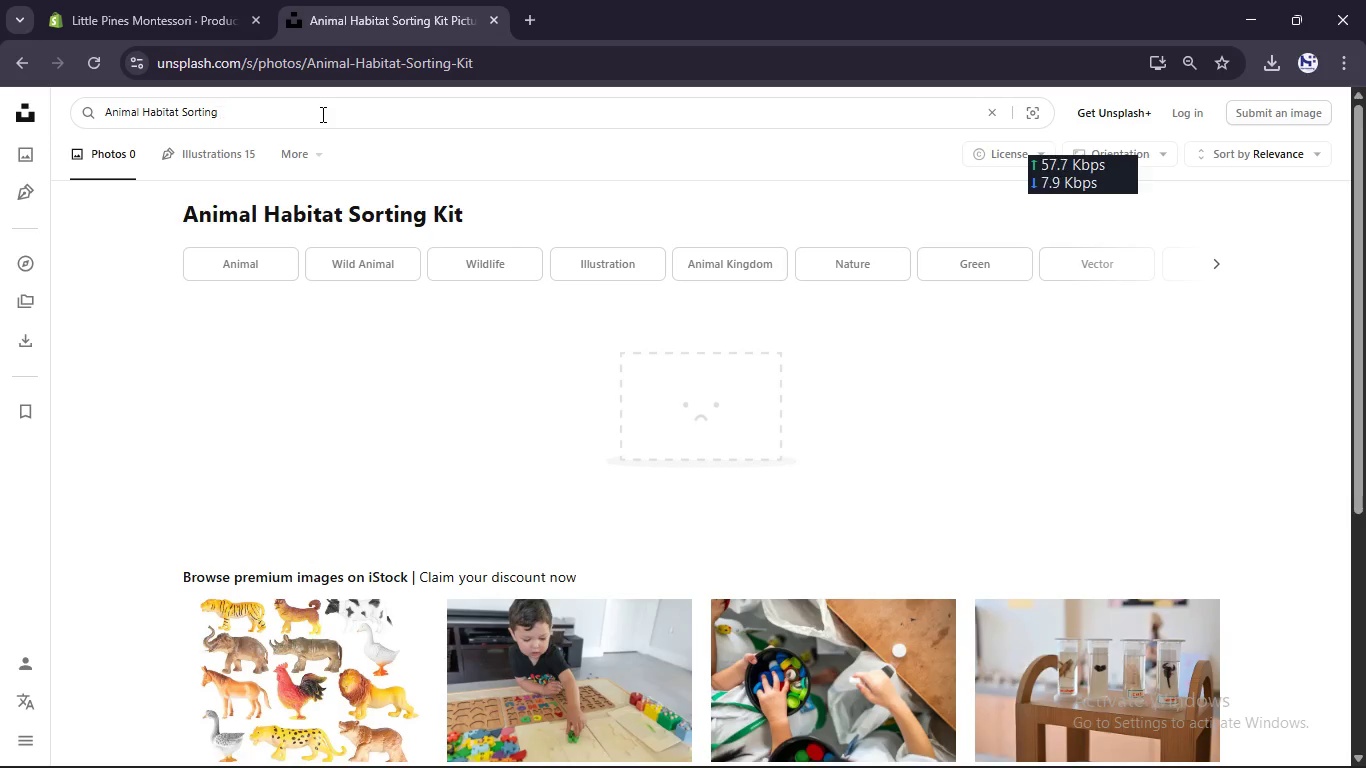 
key(Enter)
 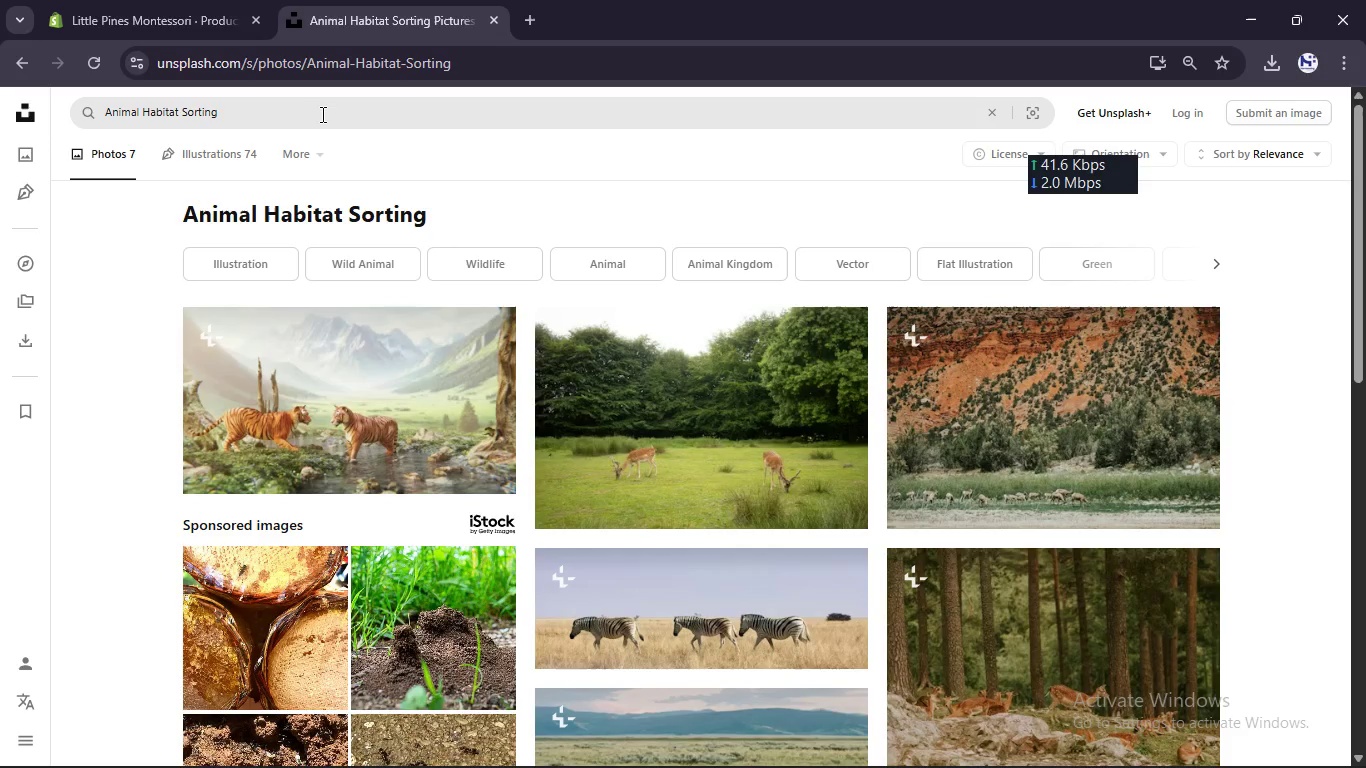 
left_click([321, 114])
 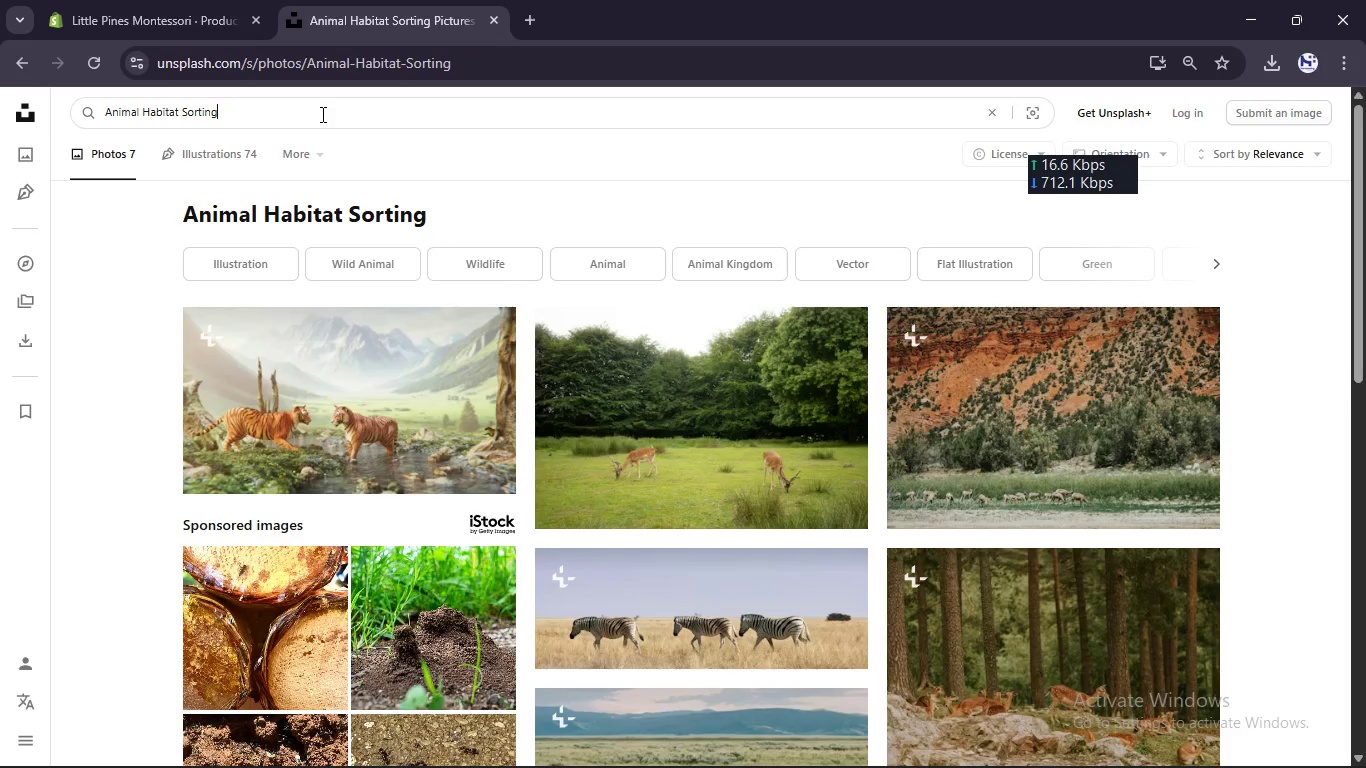 
scroll: coordinate [321, 114], scroll_direction: down, amount: 3.0
 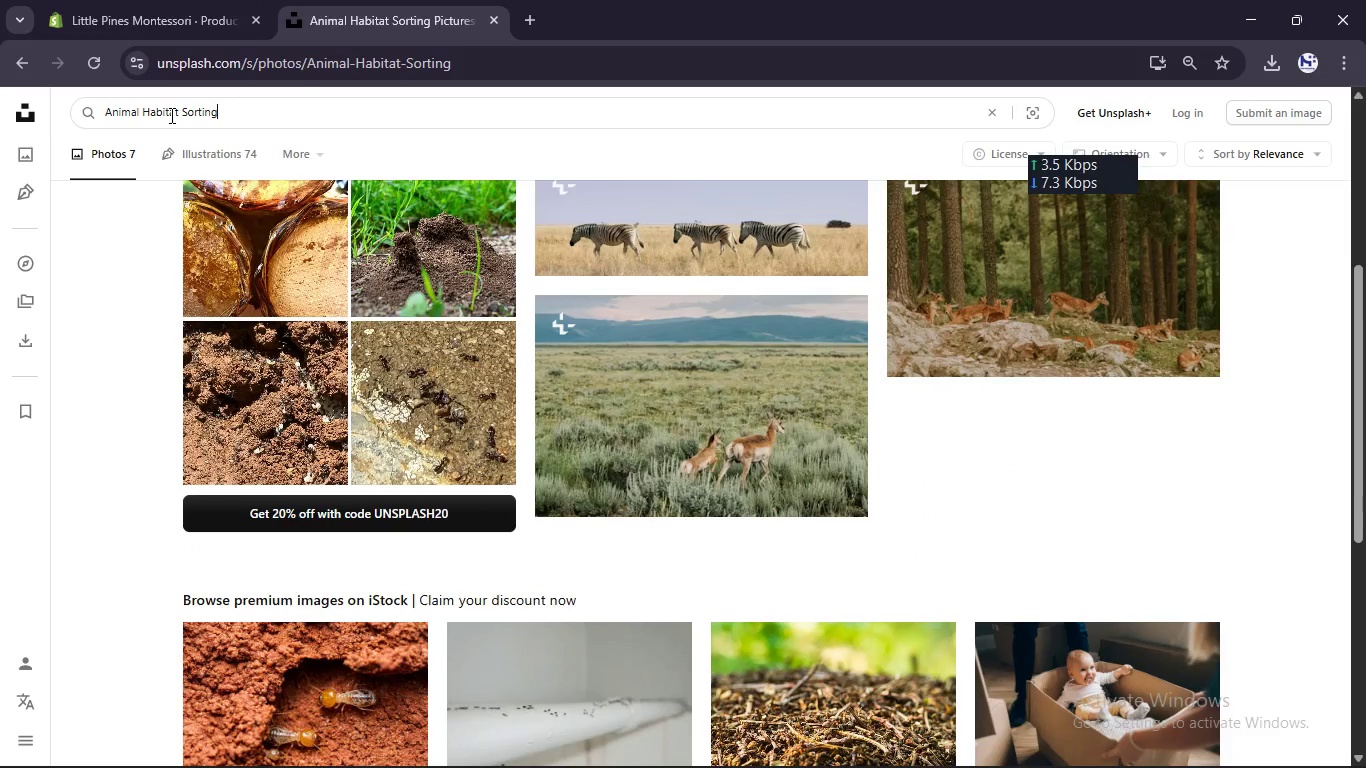 
type( l)
key(Backspace)
type(kid)
 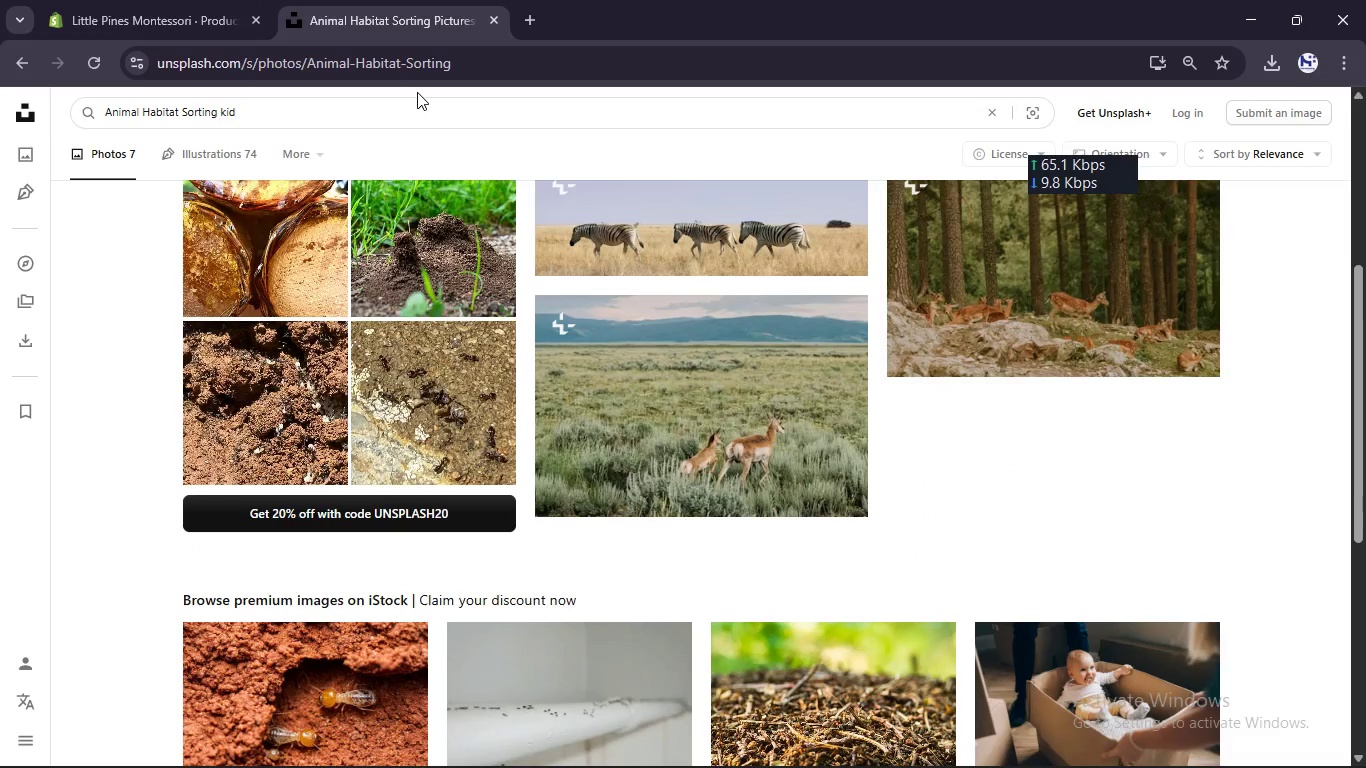 
key(Enter)
 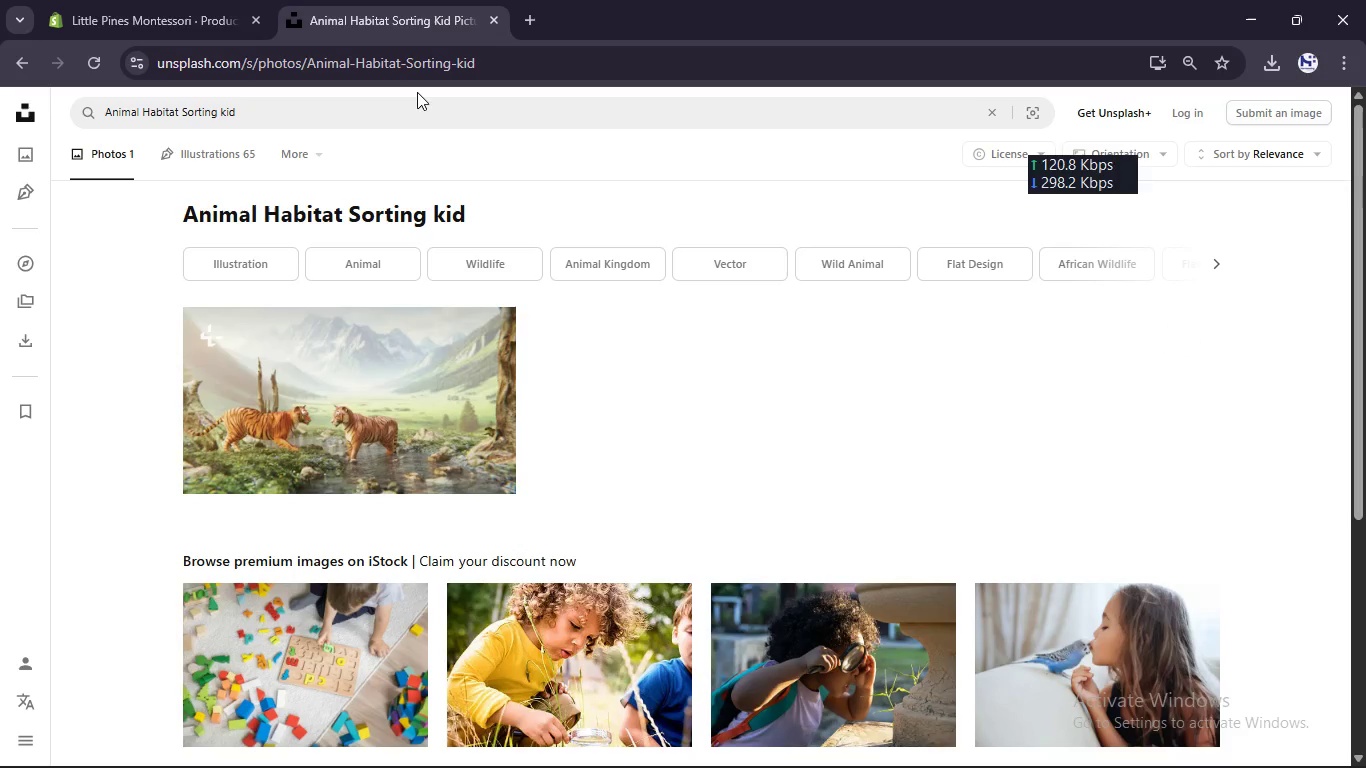 
scroll: coordinate [480, 344], scroll_direction: down, amount: 5.0
 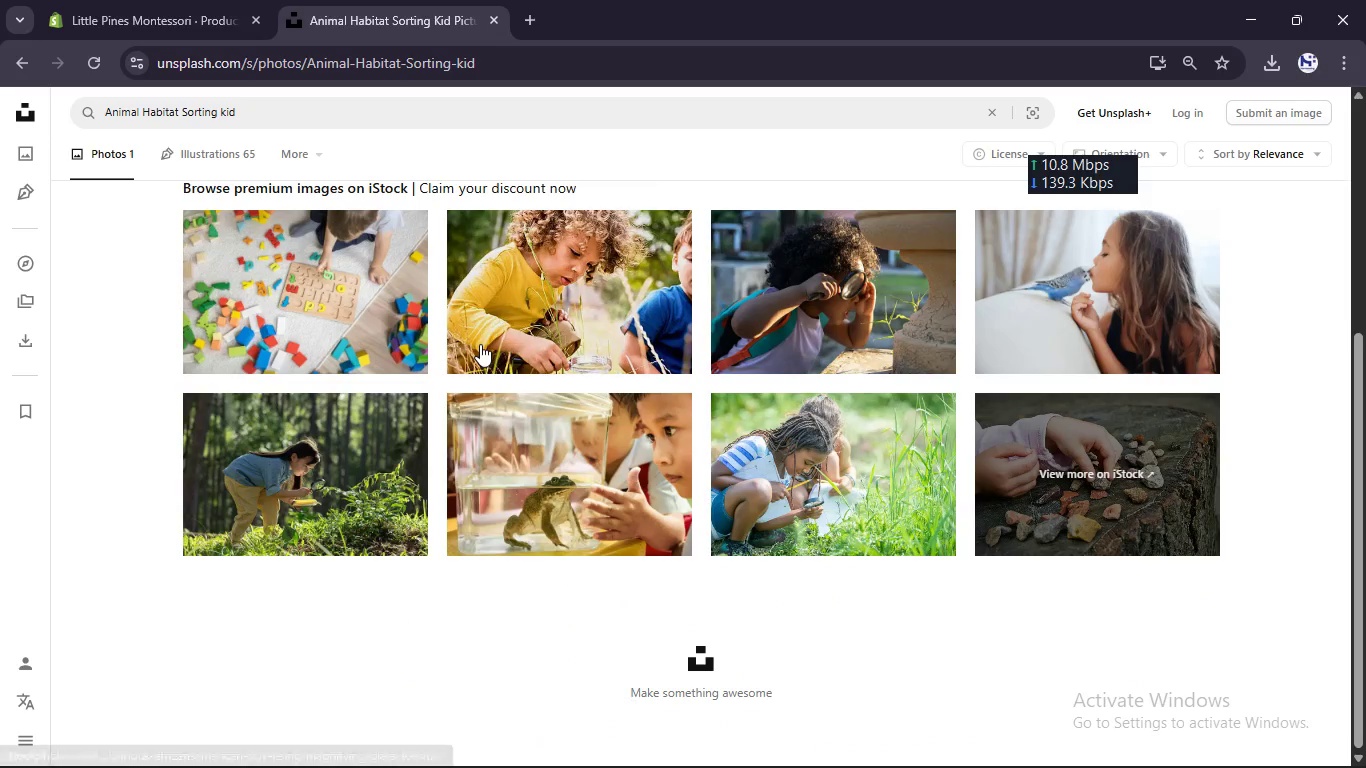 
scroll: coordinate [480, 344], scroll_direction: up, amount: 10.0
 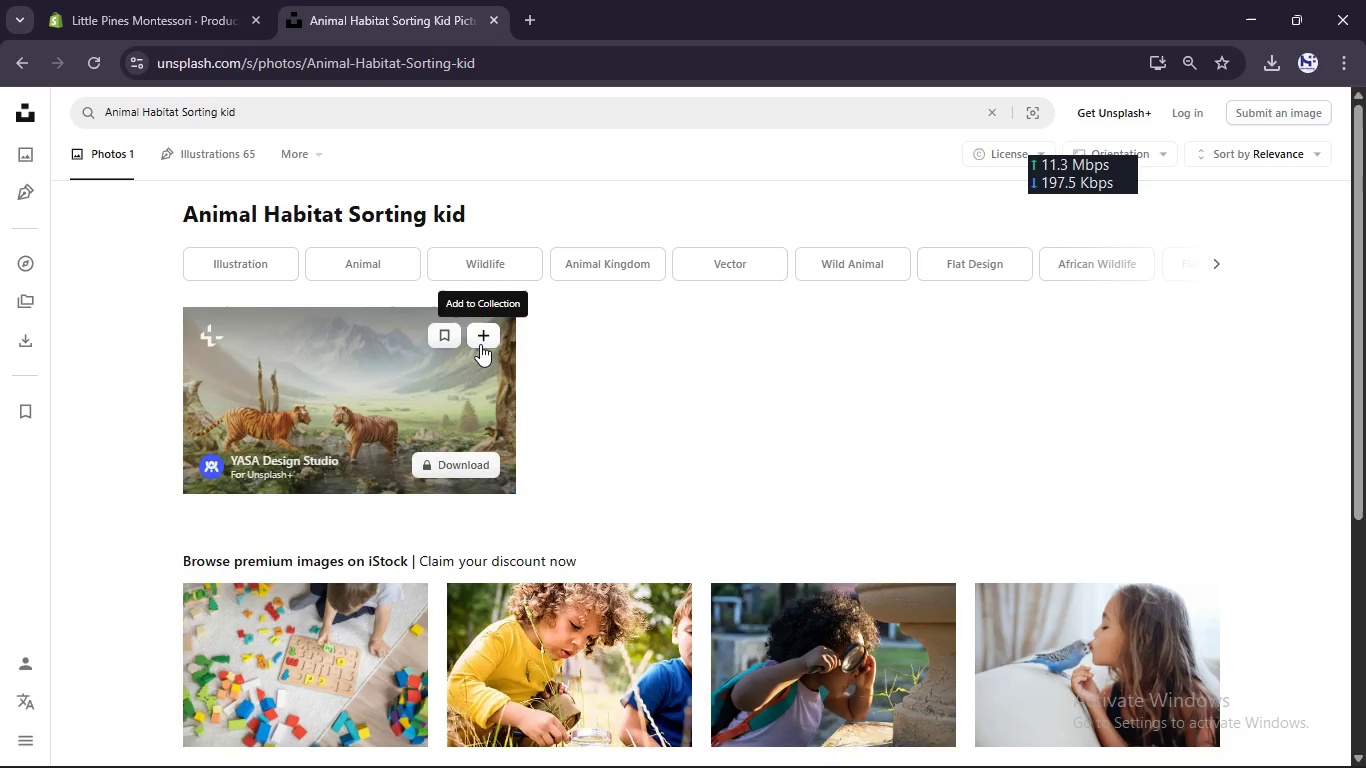 
wait(15.4)
 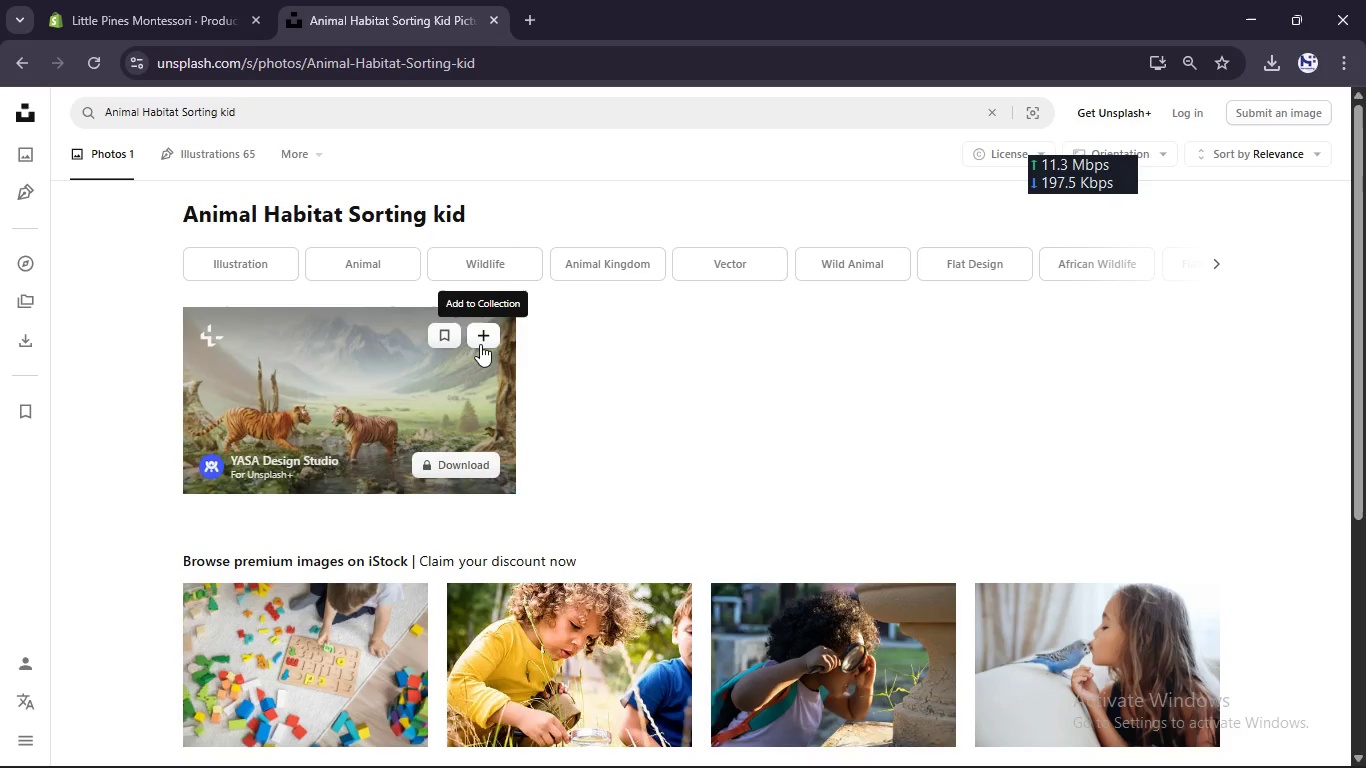 
left_click([220, 112])
 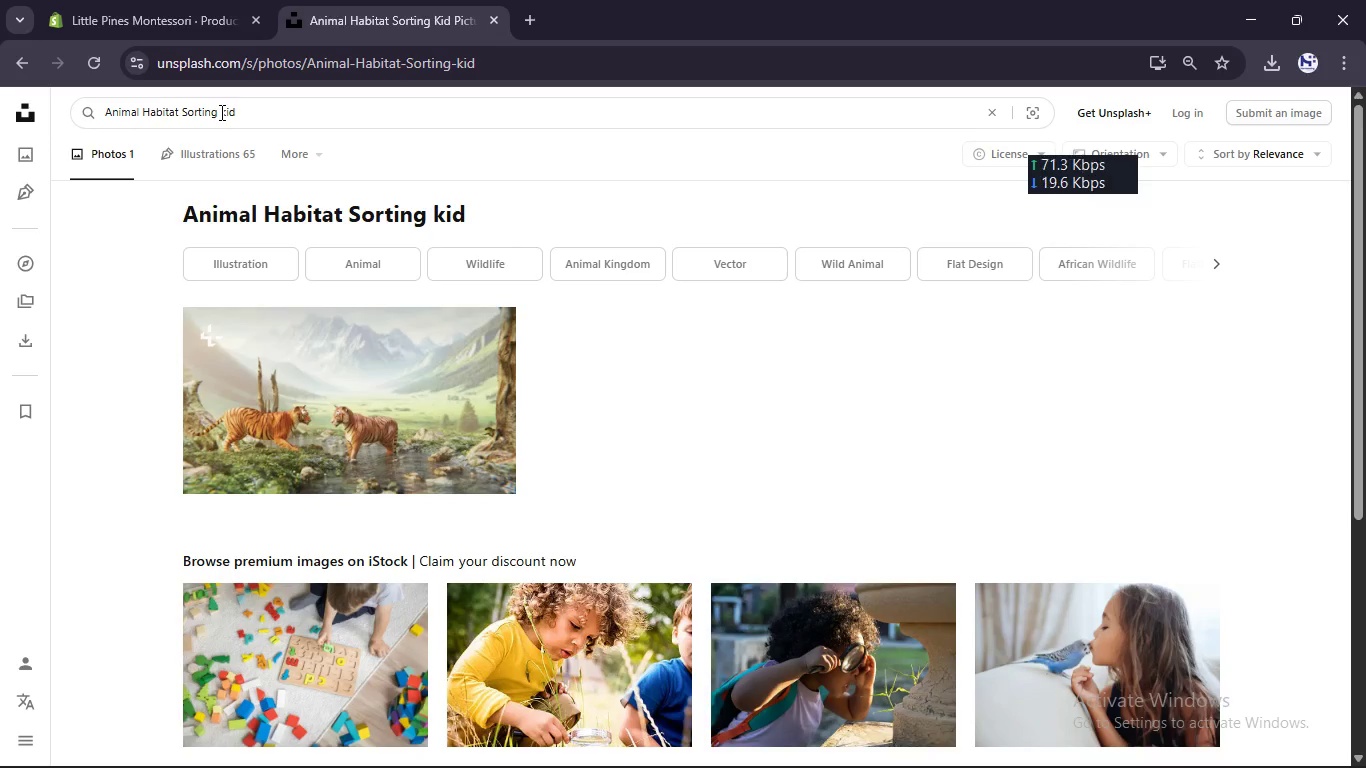 
type(card )
 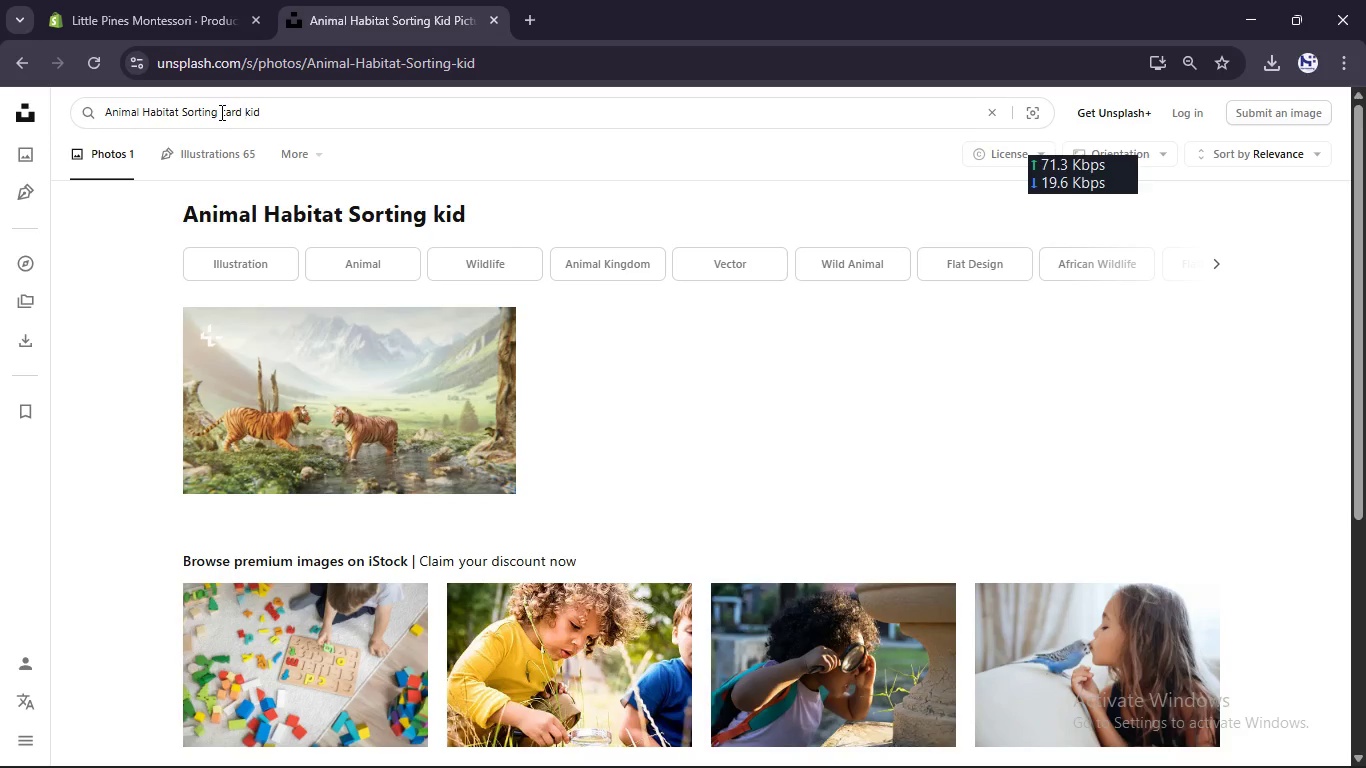 
key(Enter)
 